 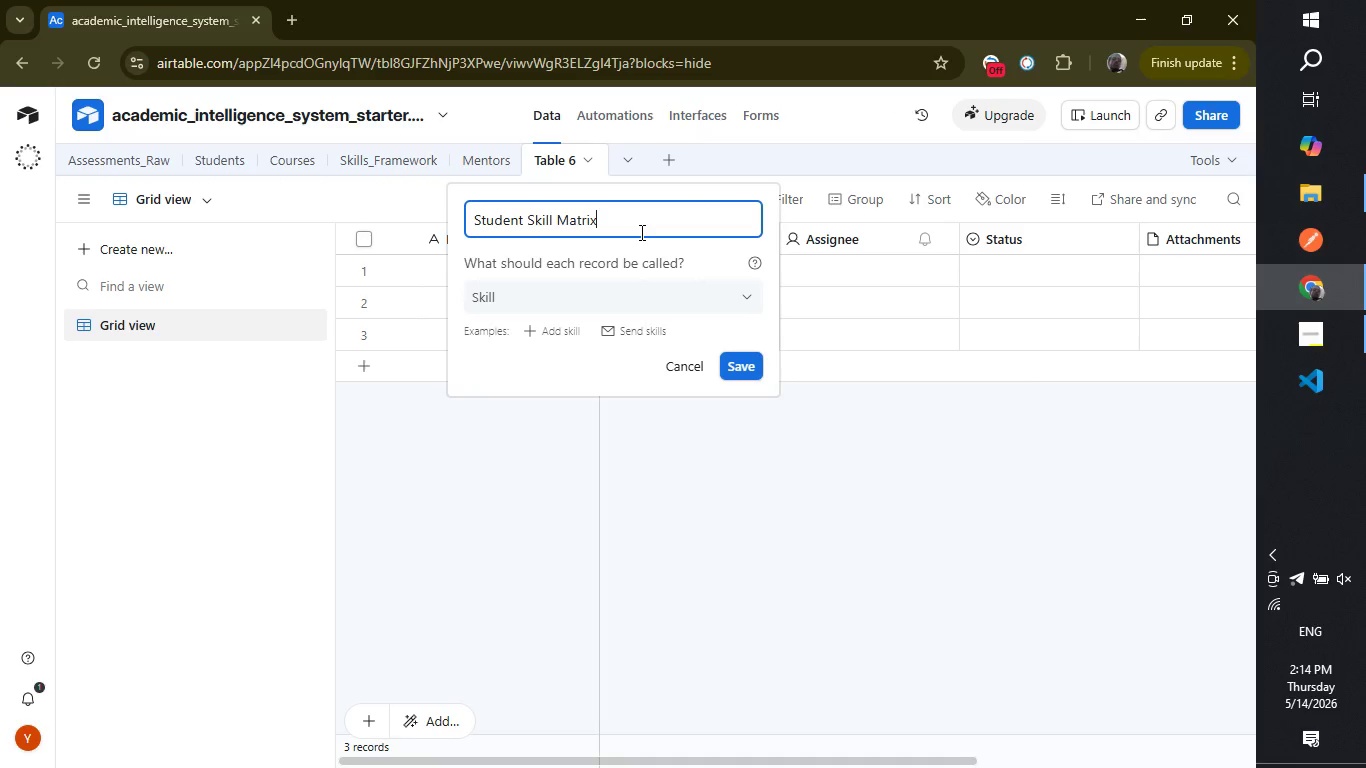 
key(Enter)
 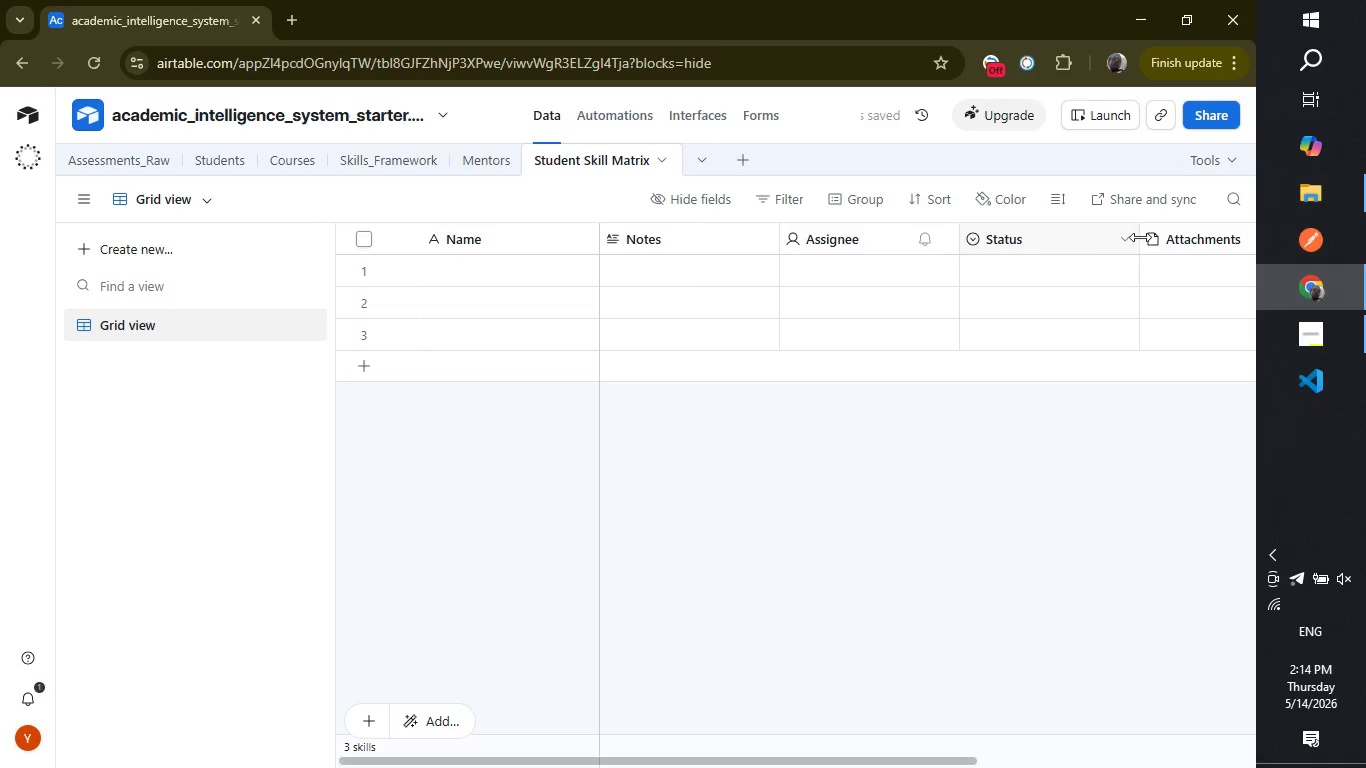 
right_click([1174, 240])
 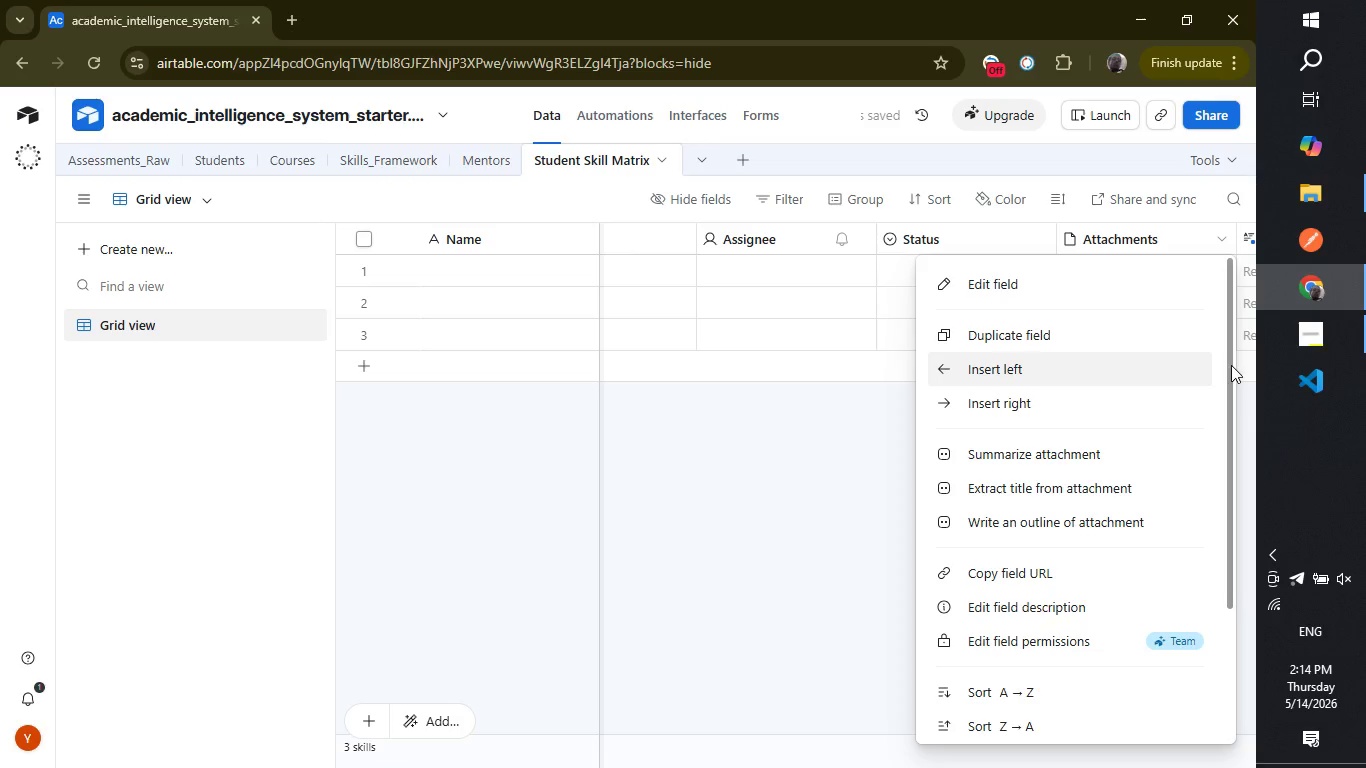 
left_click_drag(start_coordinate=[1231, 365], to_coordinate=[1206, 556])
 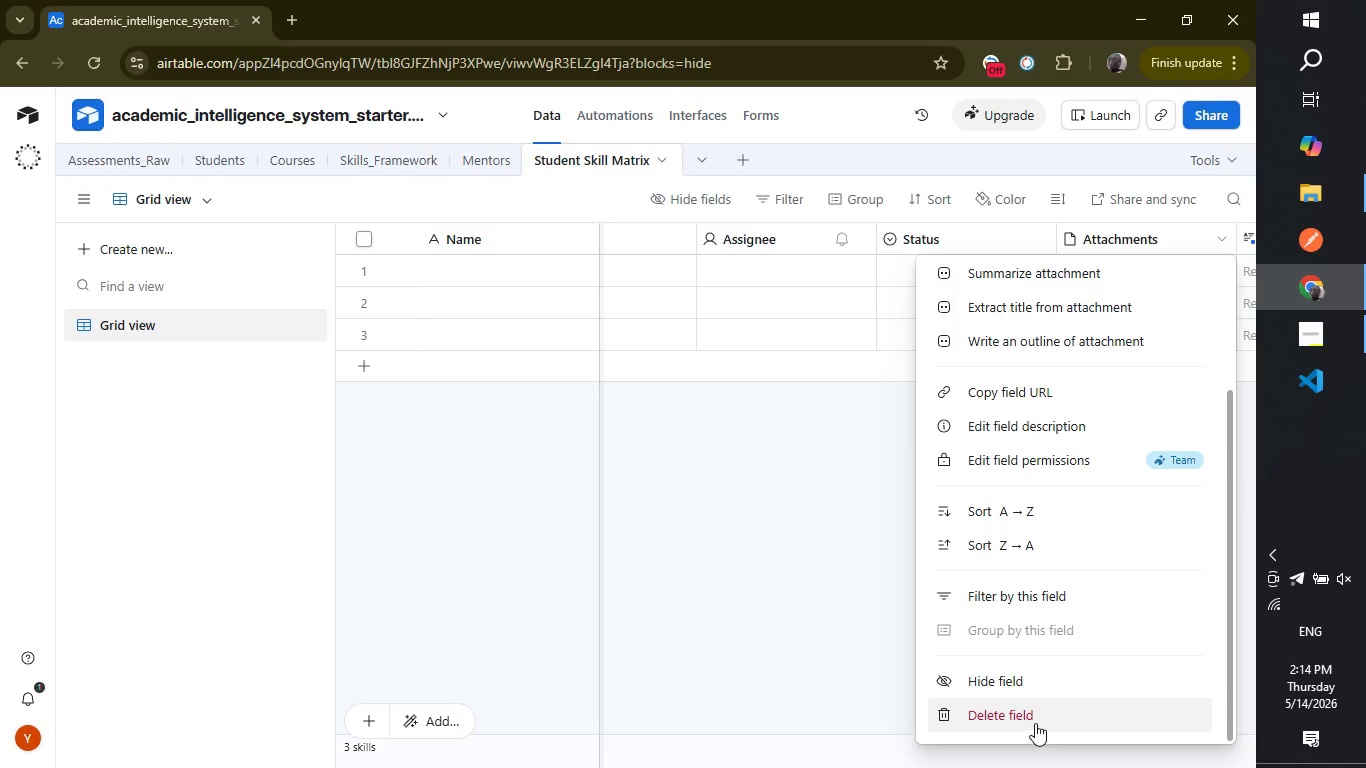 
left_click([1034, 720])
 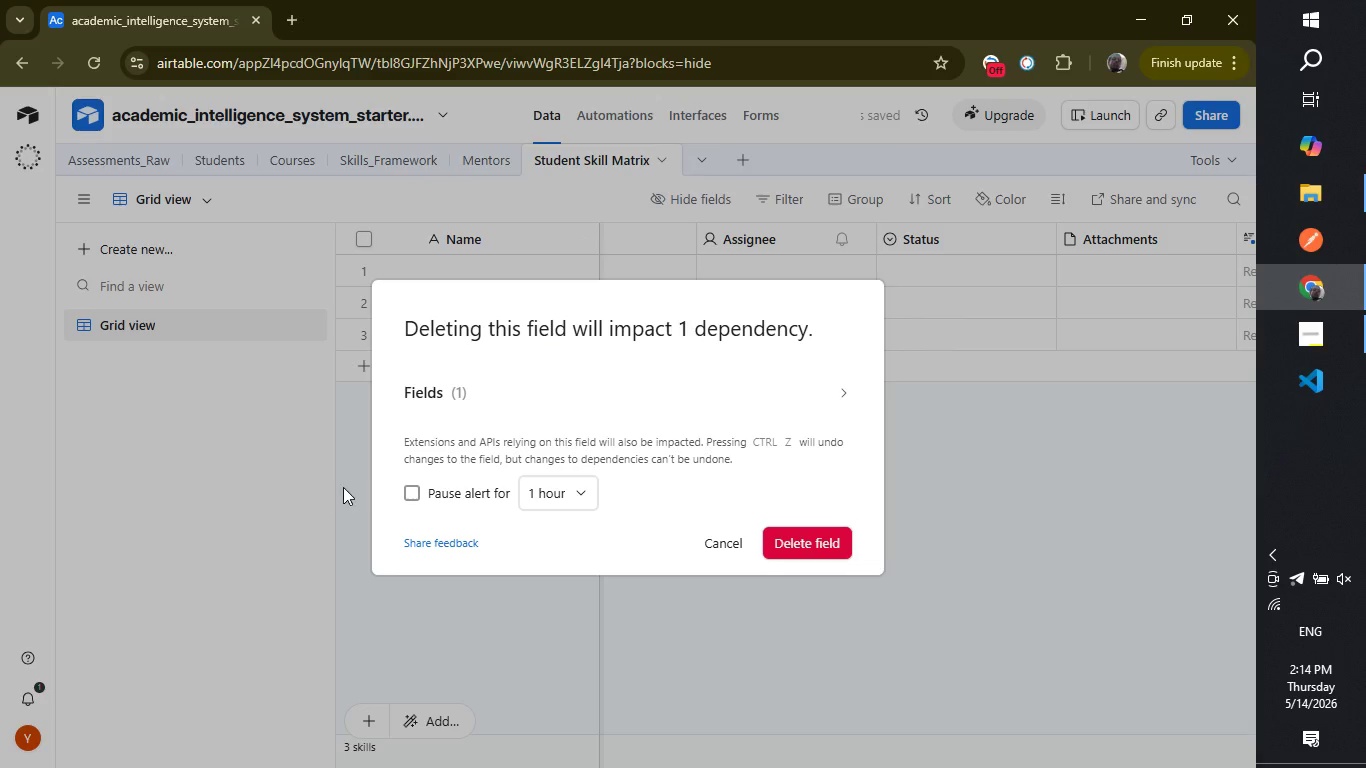 
left_click([417, 490])
 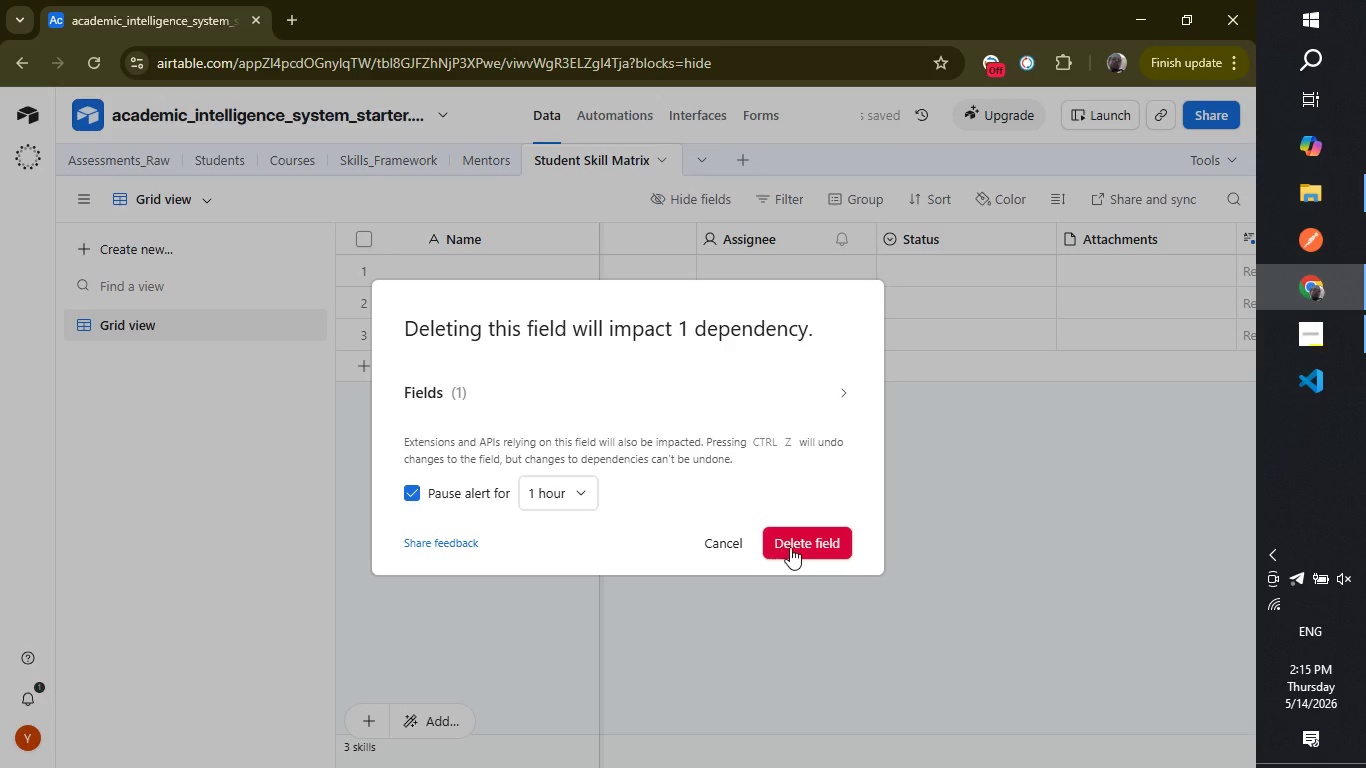 
left_click([794, 544])
 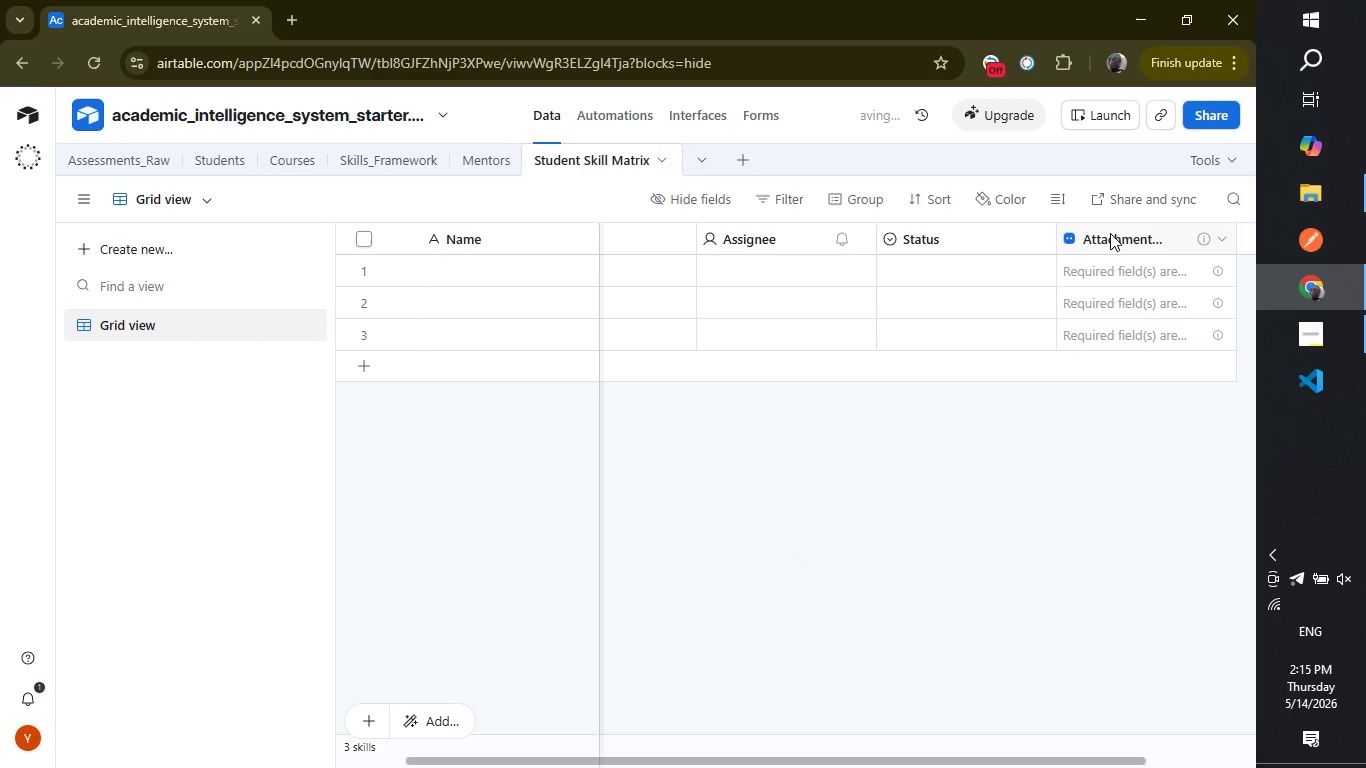 
right_click([1110, 233])
 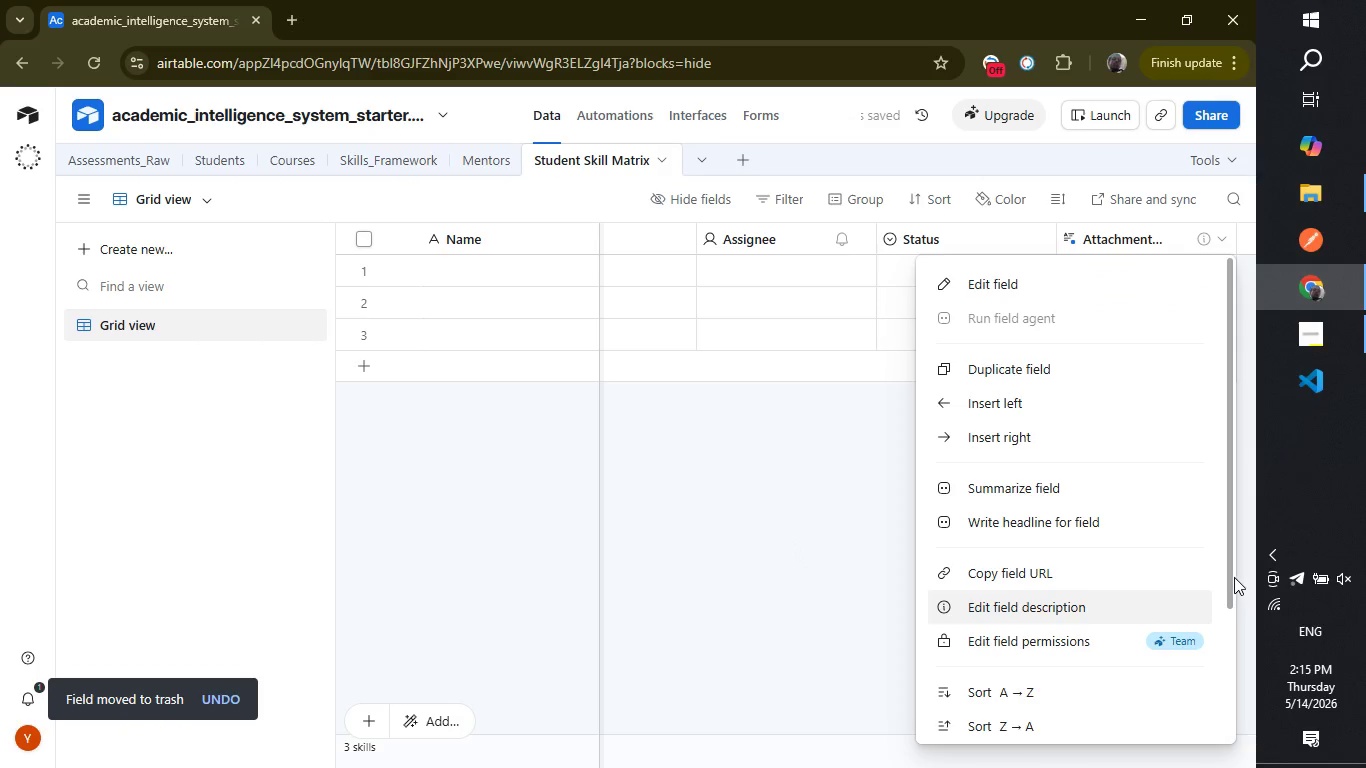 
left_click_drag(start_coordinate=[1230, 580], to_coordinate=[1232, 749])
 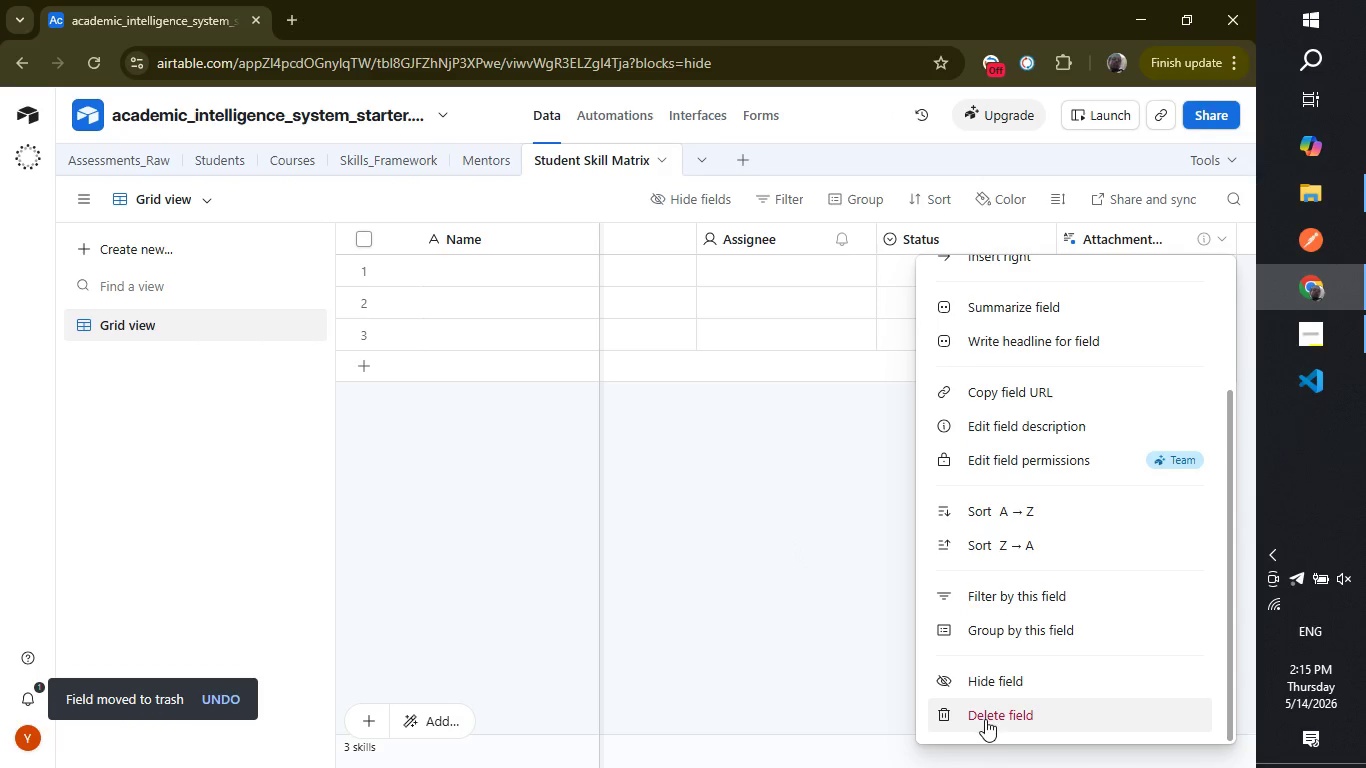 
left_click([985, 719])
 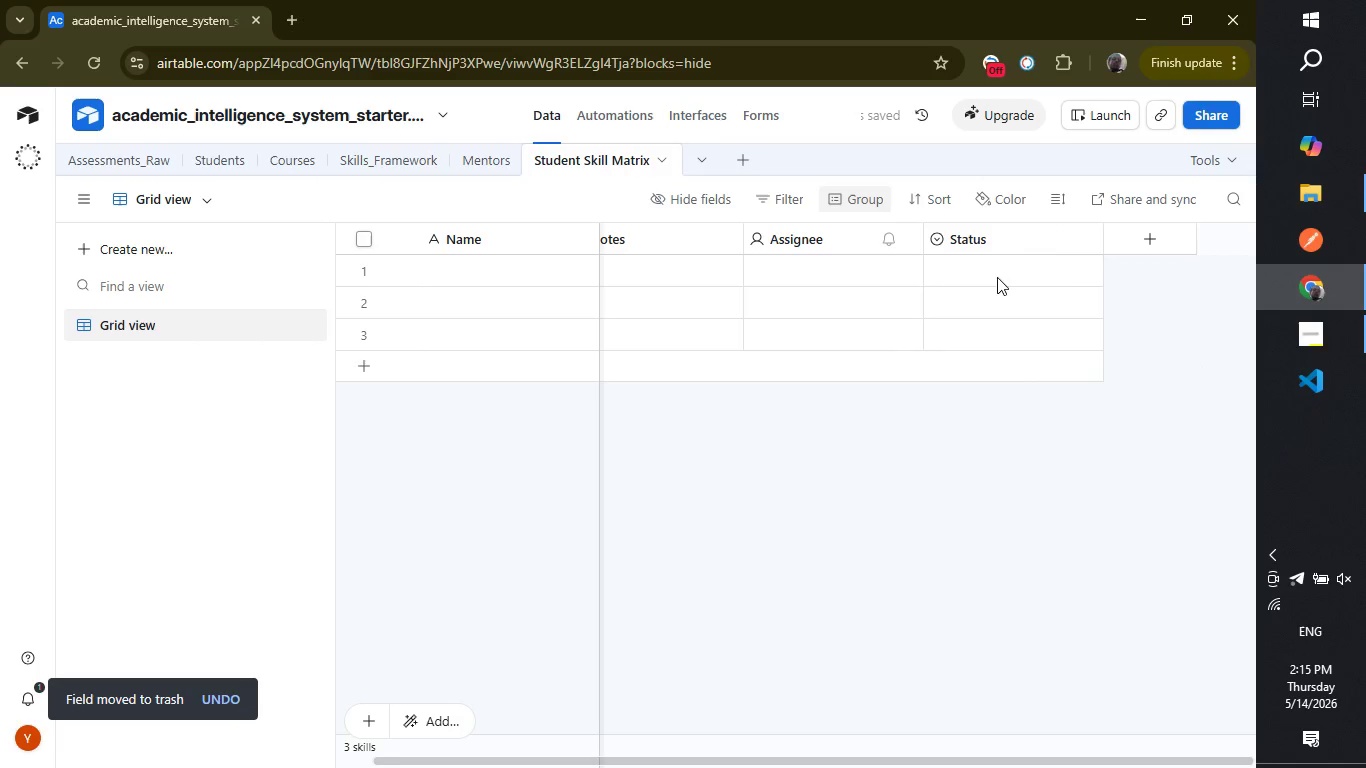 
right_click([1014, 241])
 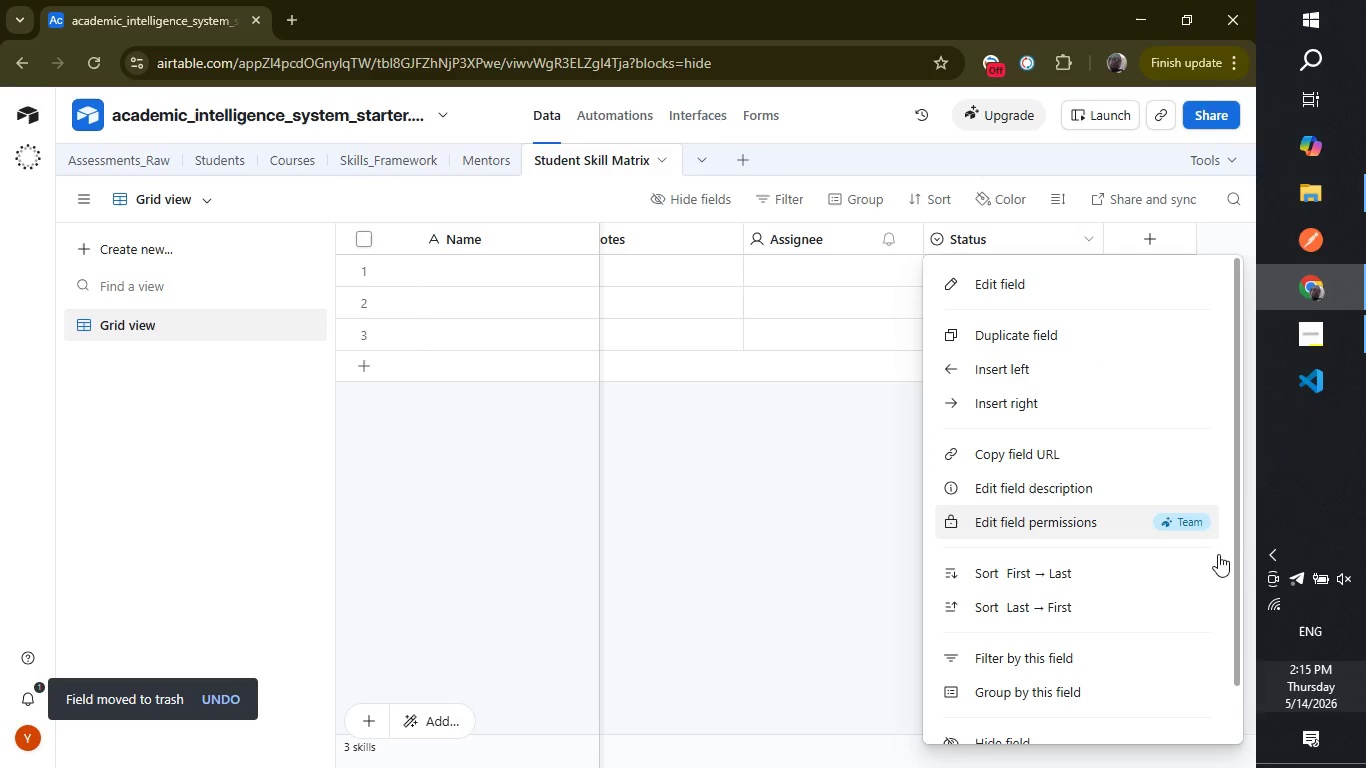 
wait(7.17)
 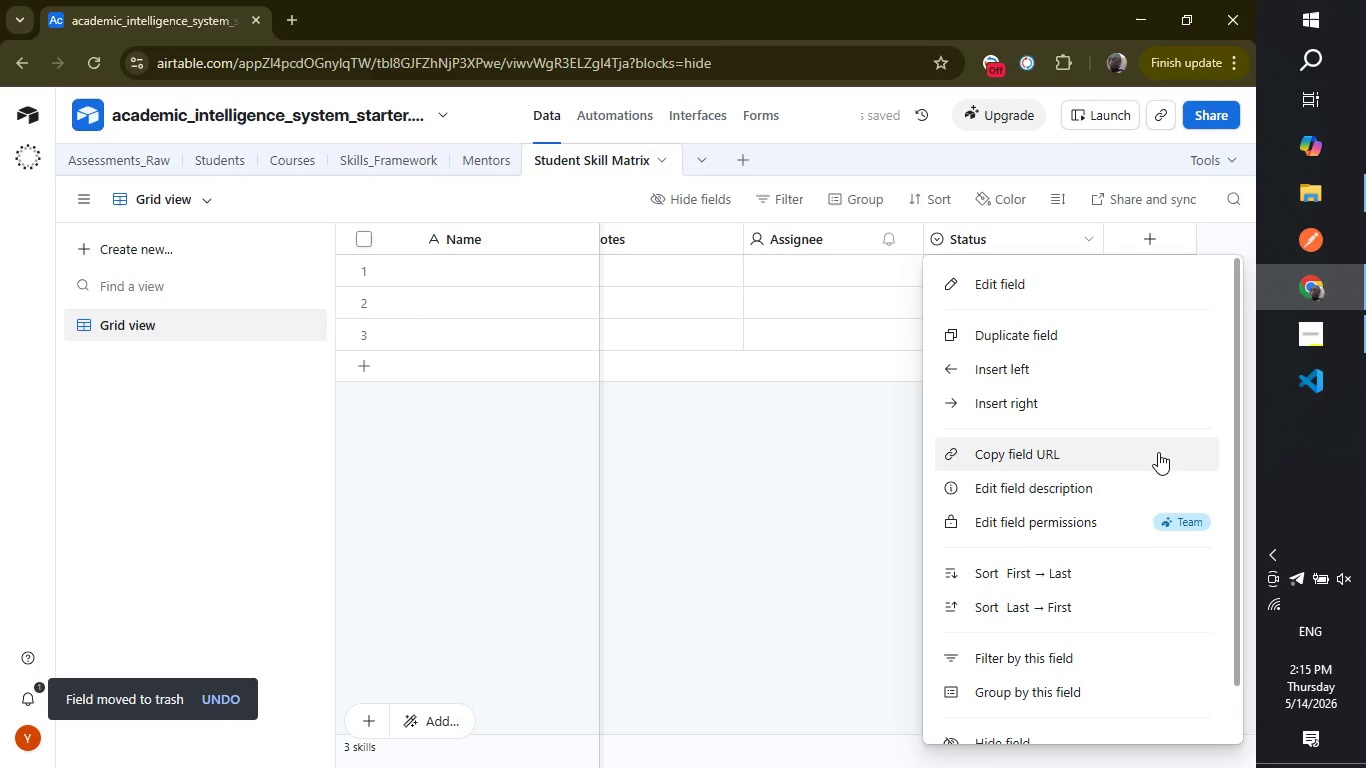 
left_click_drag(start_coordinate=[1232, 565], to_coordinate=[1228, 715])
 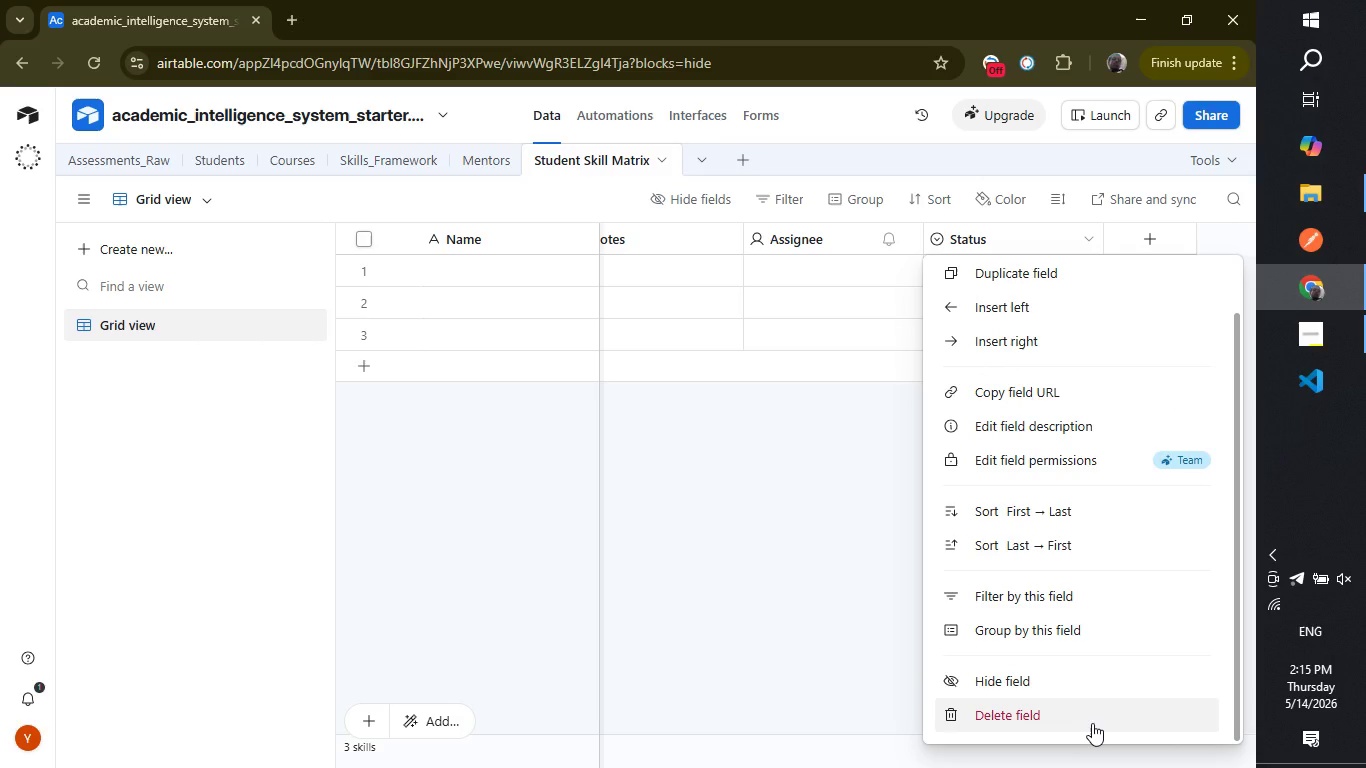 
left_click([1092, 723])
 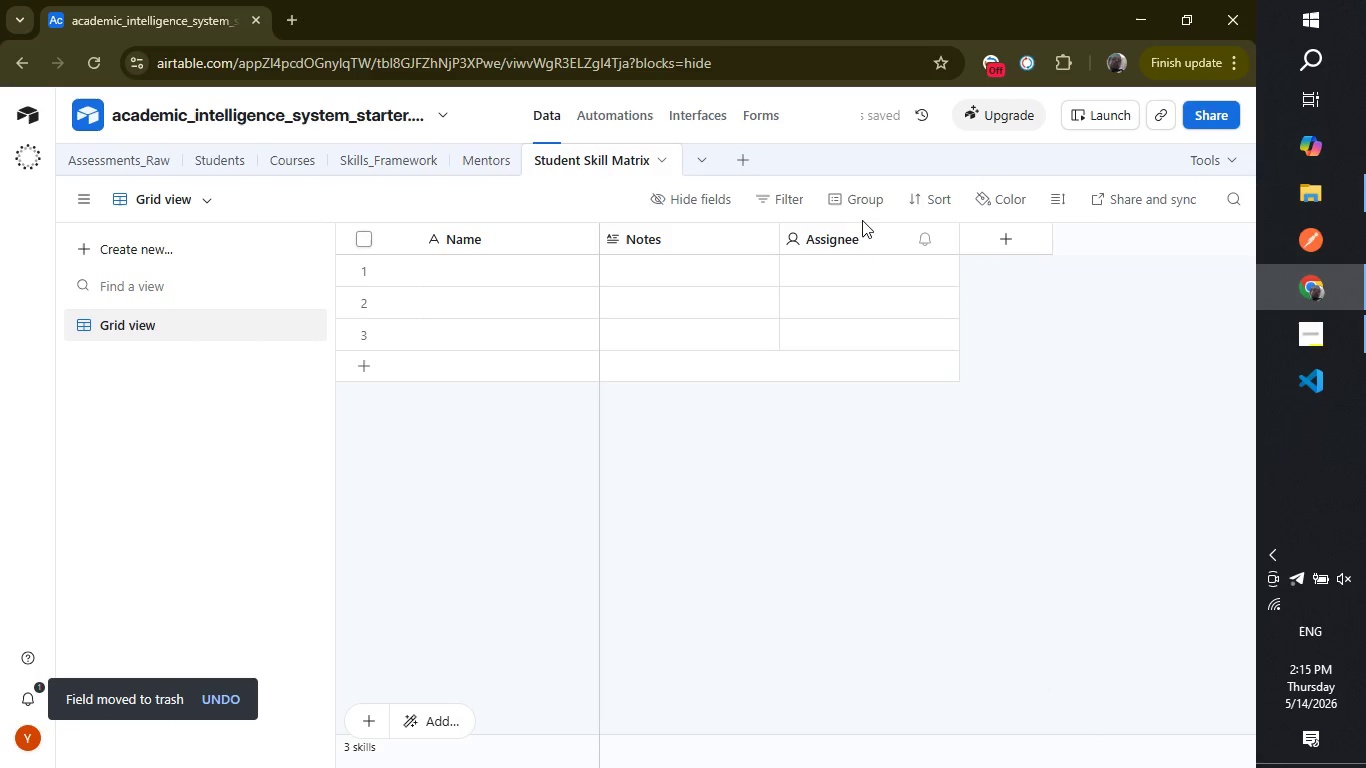 
right_click([862, 234])
 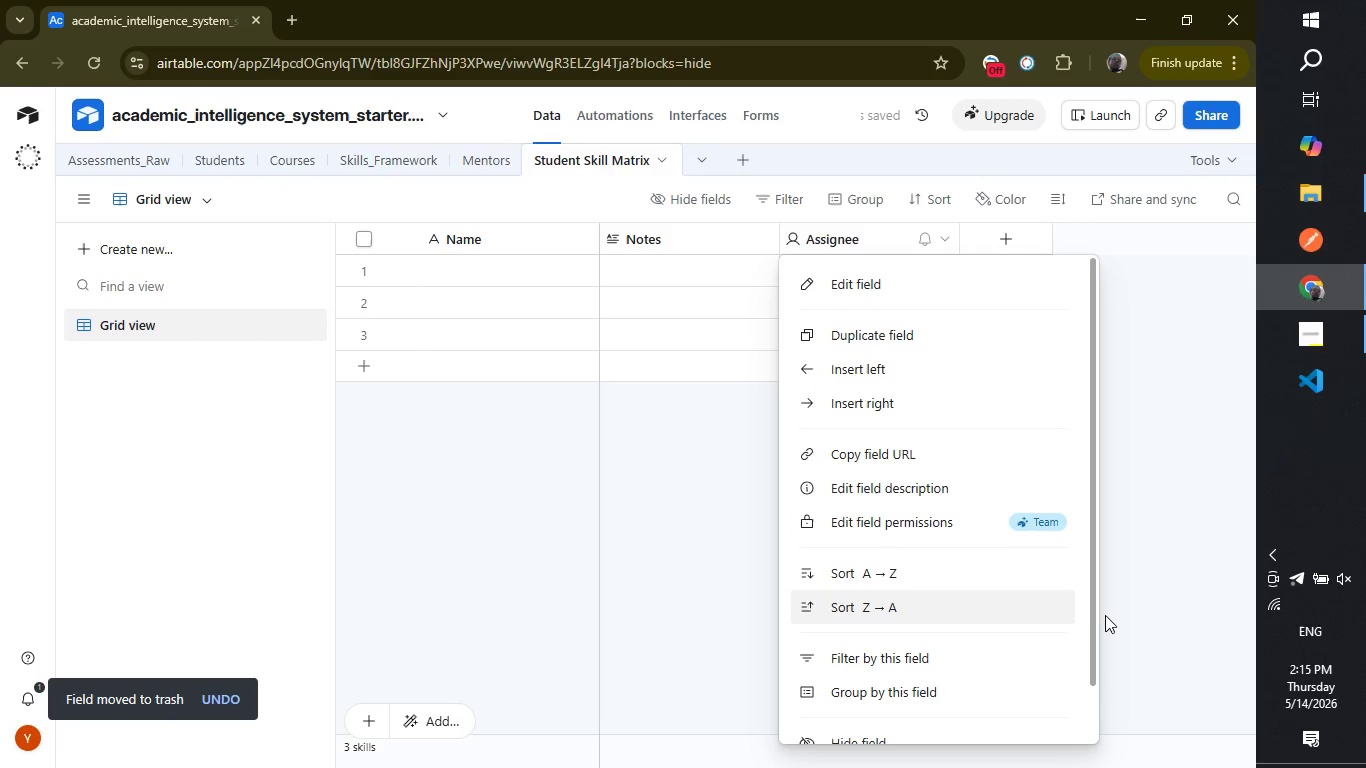 
left_click_drag(start_coordinate=[1095, 608], to_coordinate=[1088, 727])
 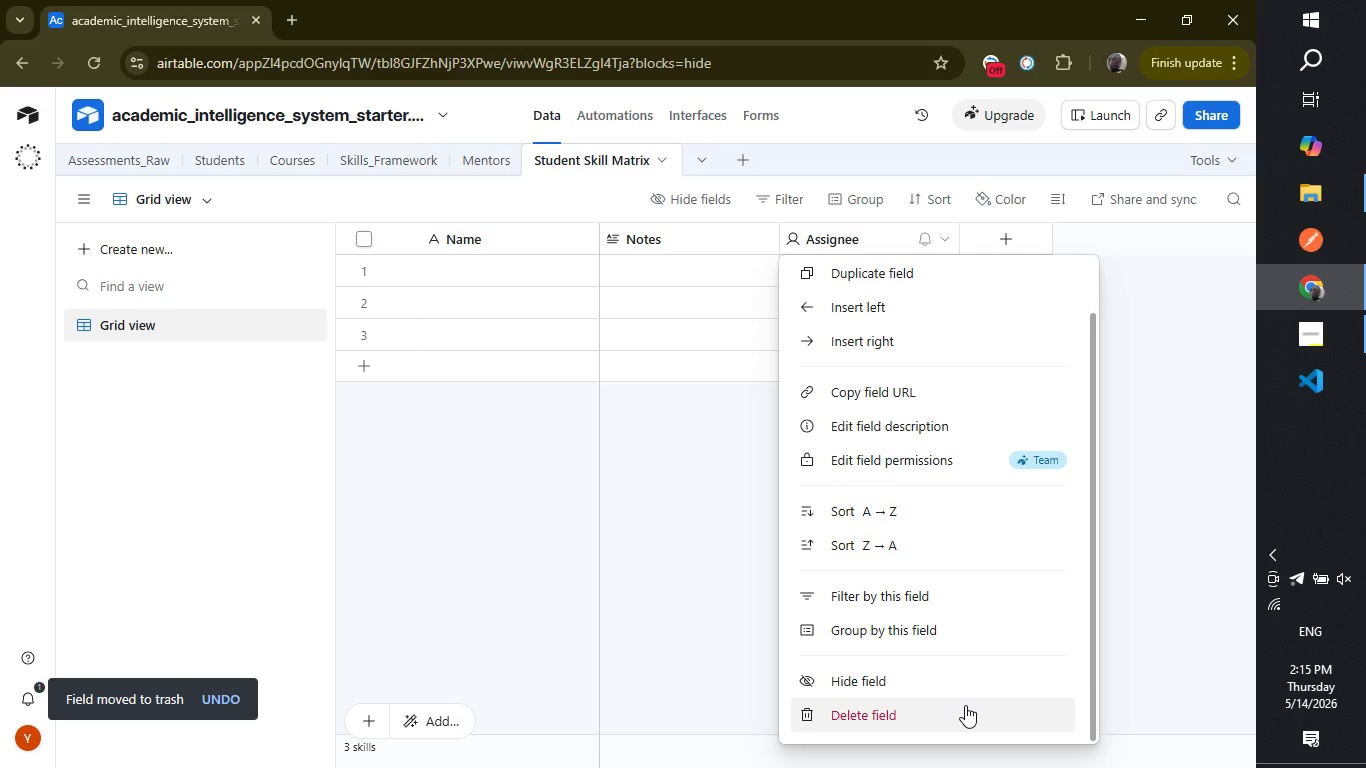 
left_click([965, 705])
 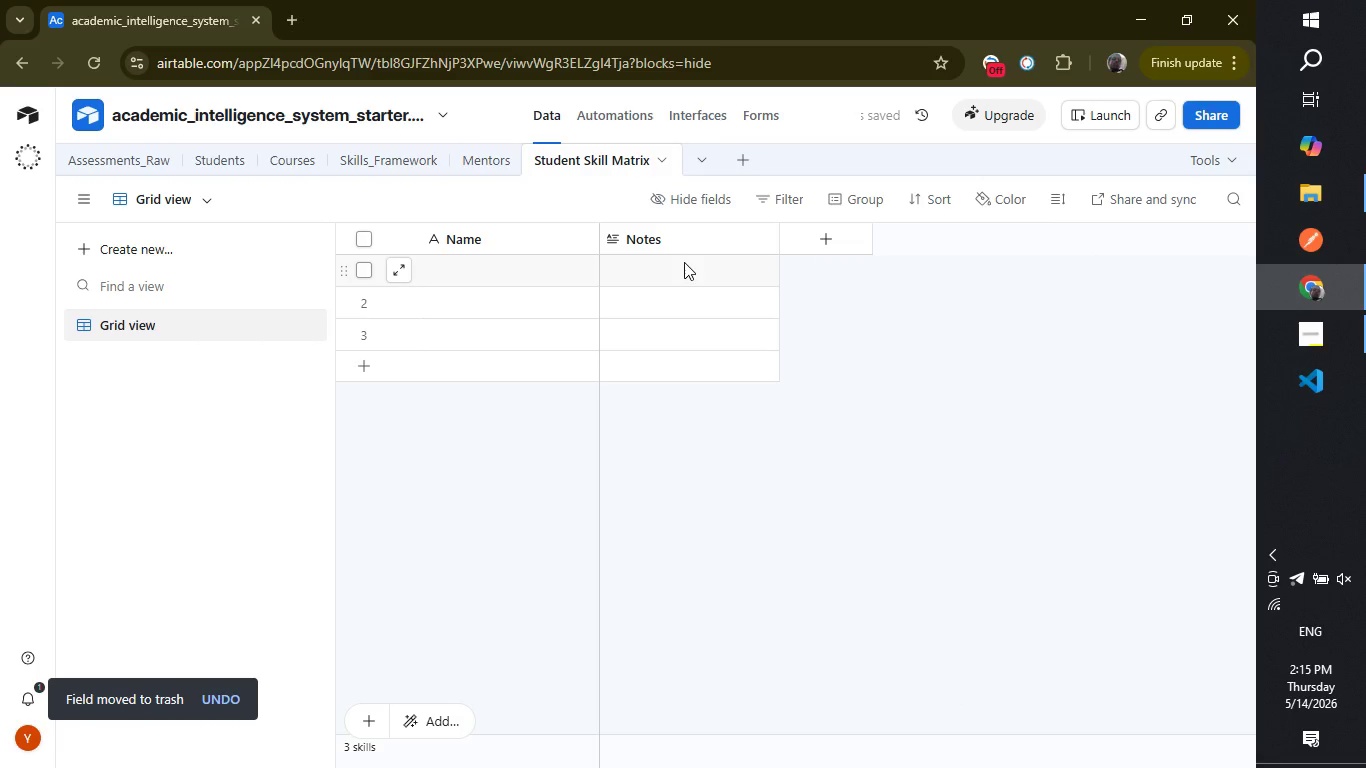 
right_click([686, 244])
 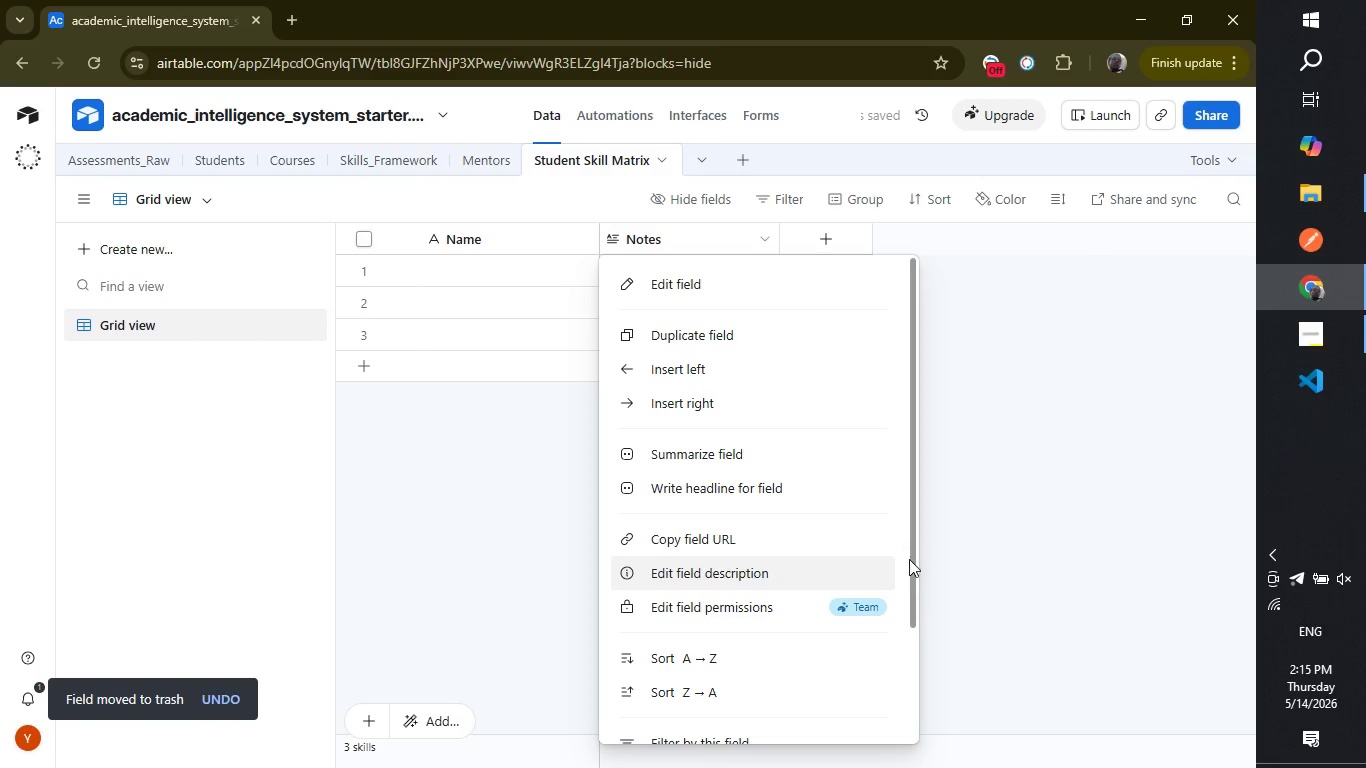 
left_click_drag(start_coordinate=[911, 558], to_coordinate=[912, 703])
 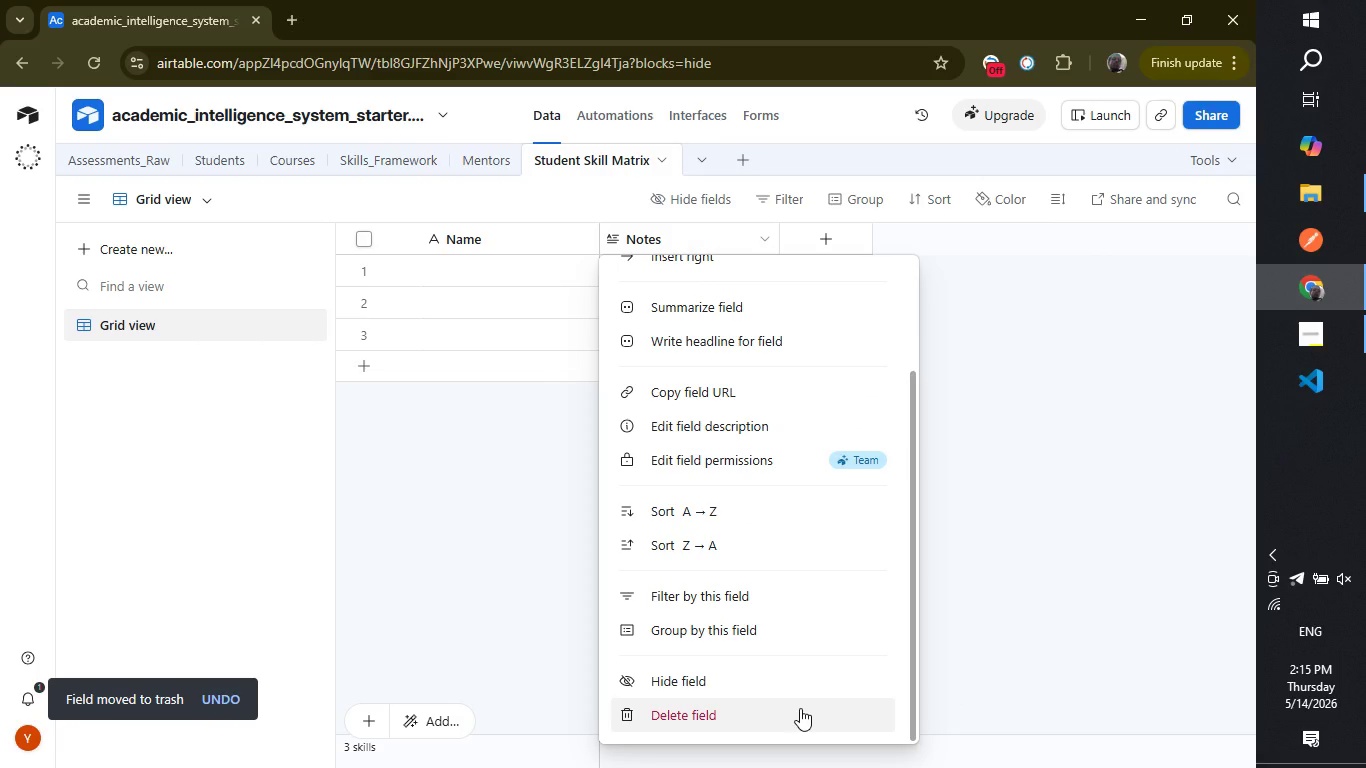 
left_click([800, 708])
 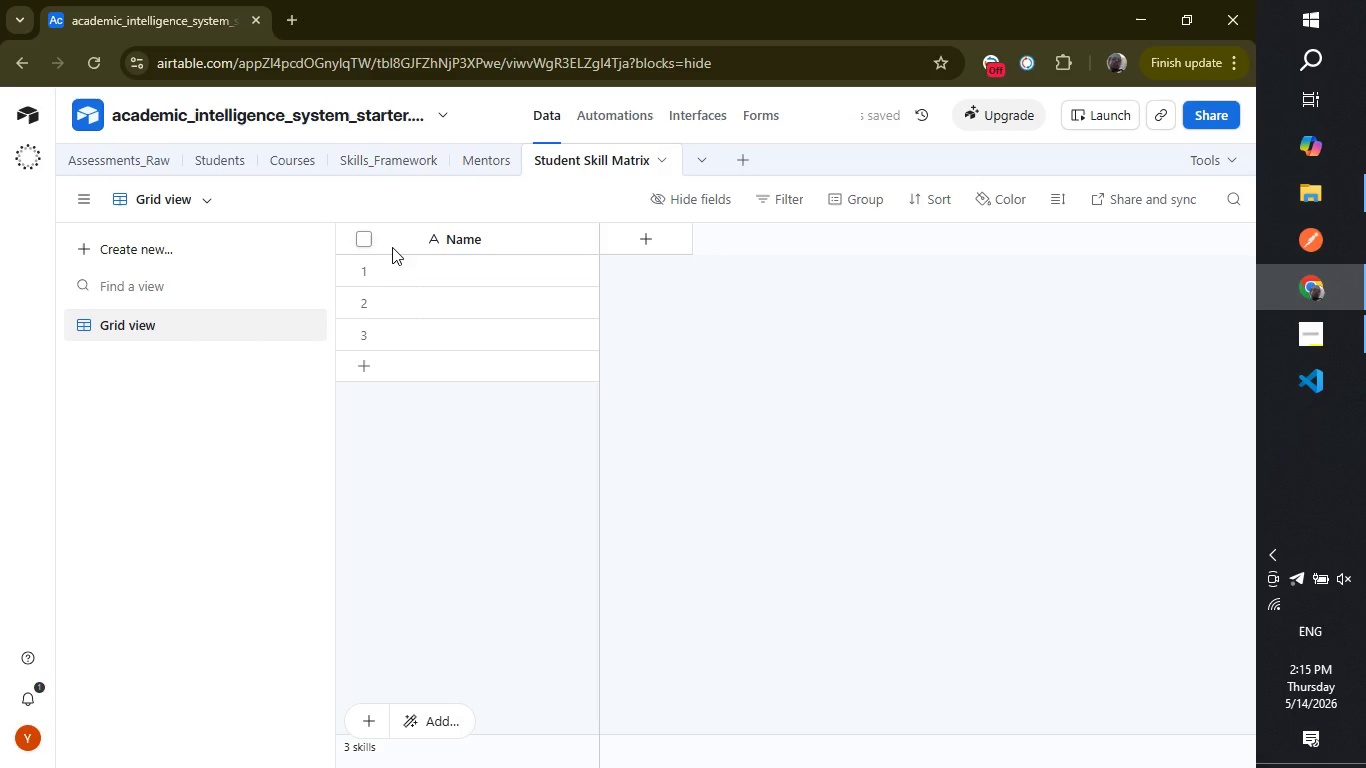 
left_click([358, 230])
 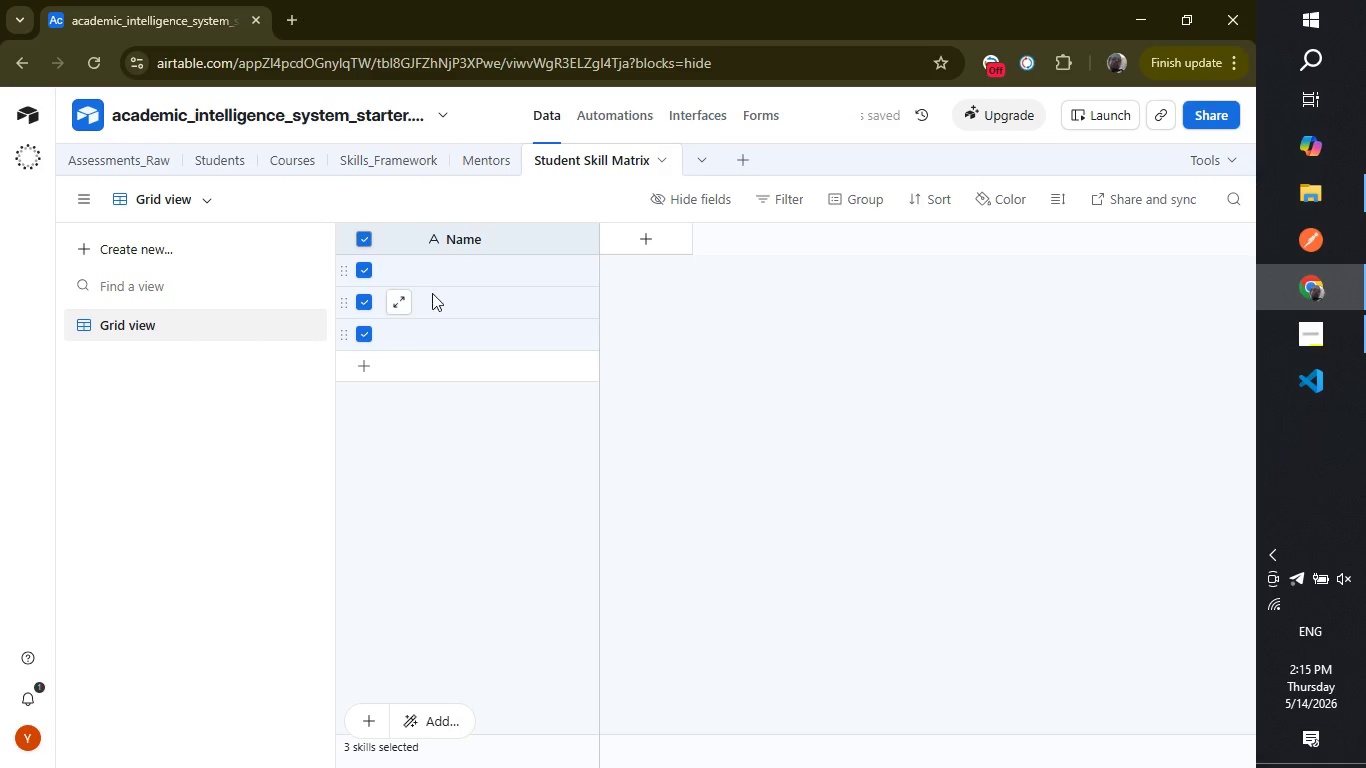 
right_click([432, 293])
 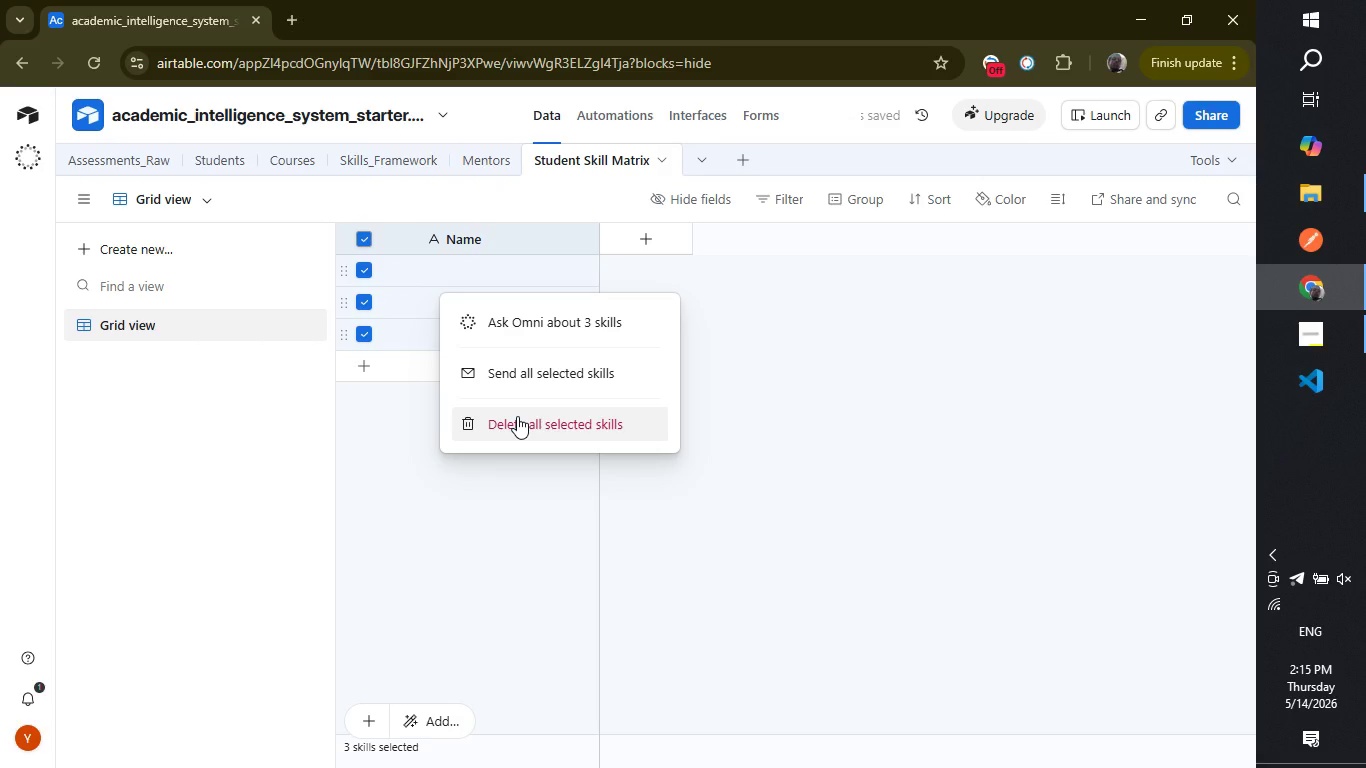 
left_click([517, 416])
 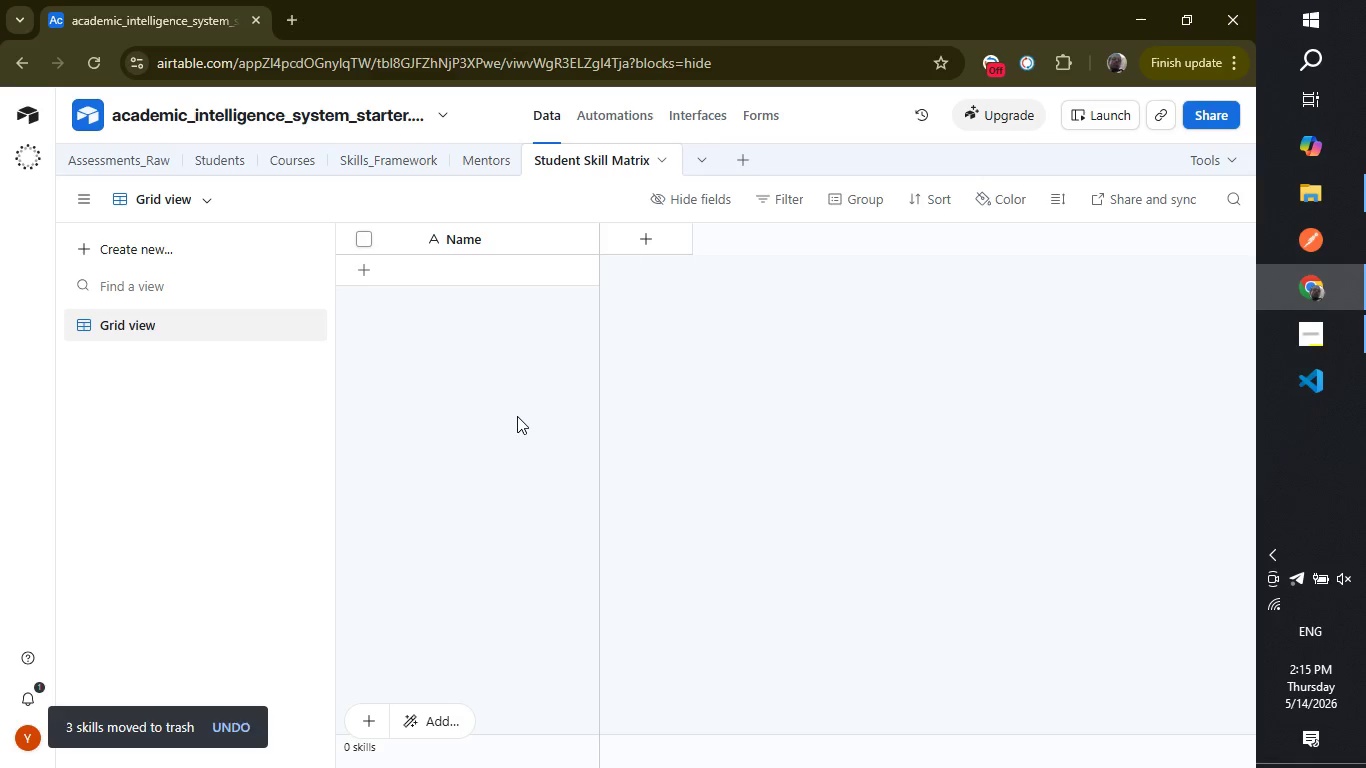 
wait(13.86)
 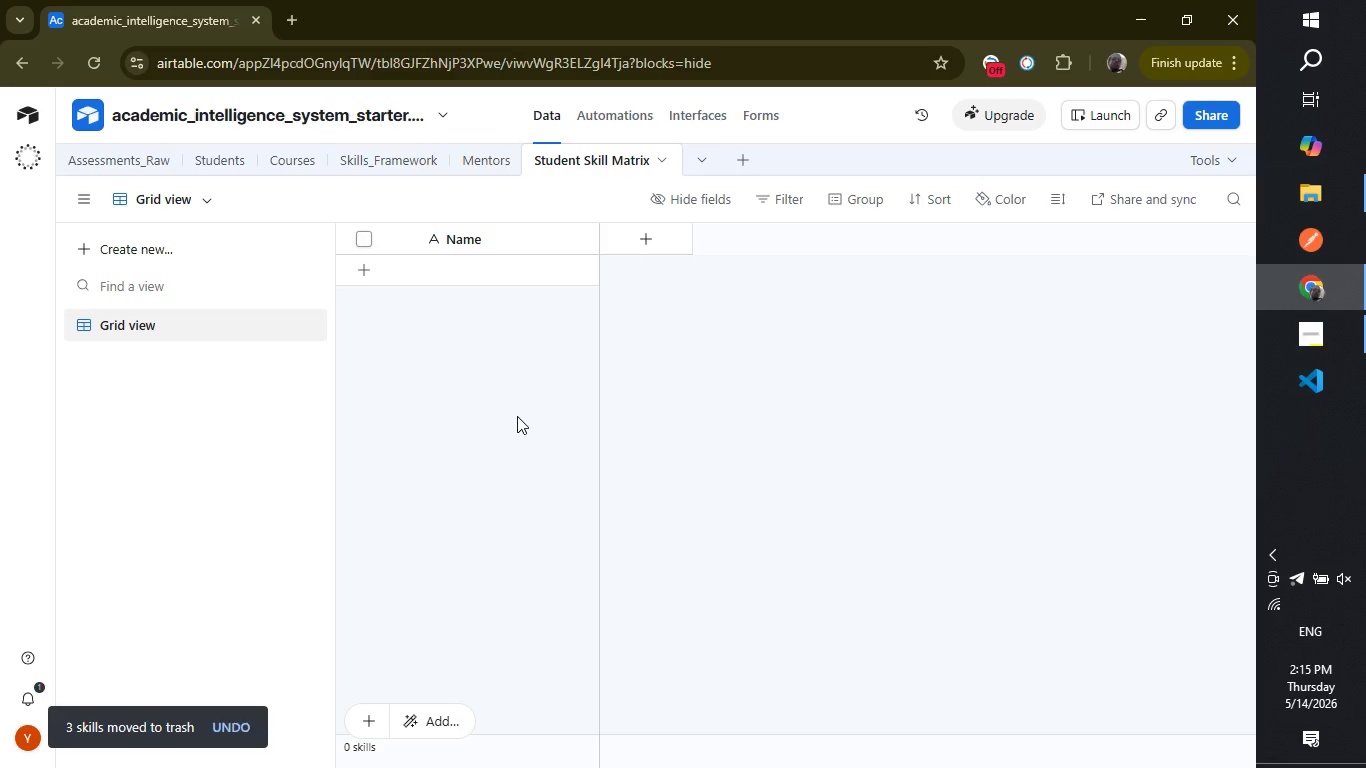 
double_click([648, 237])
 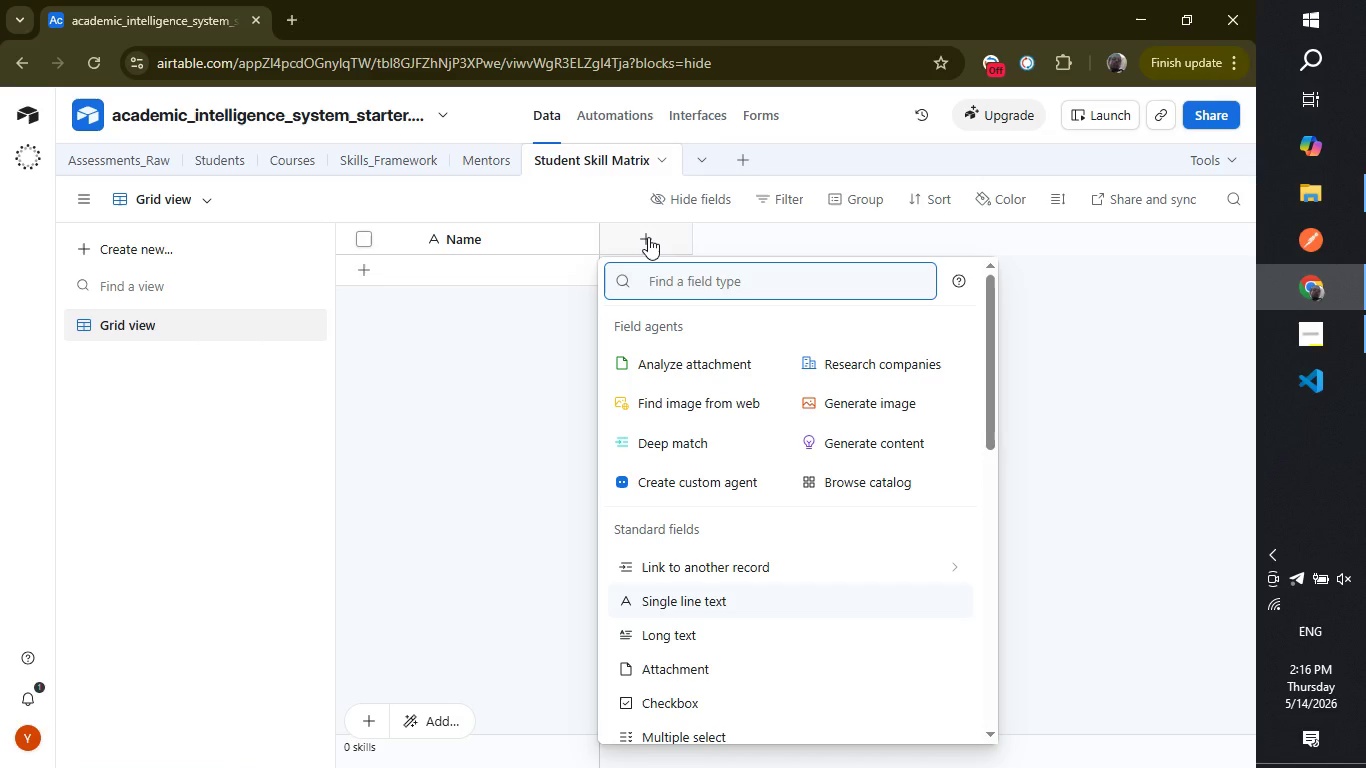 
type(link to stu)
 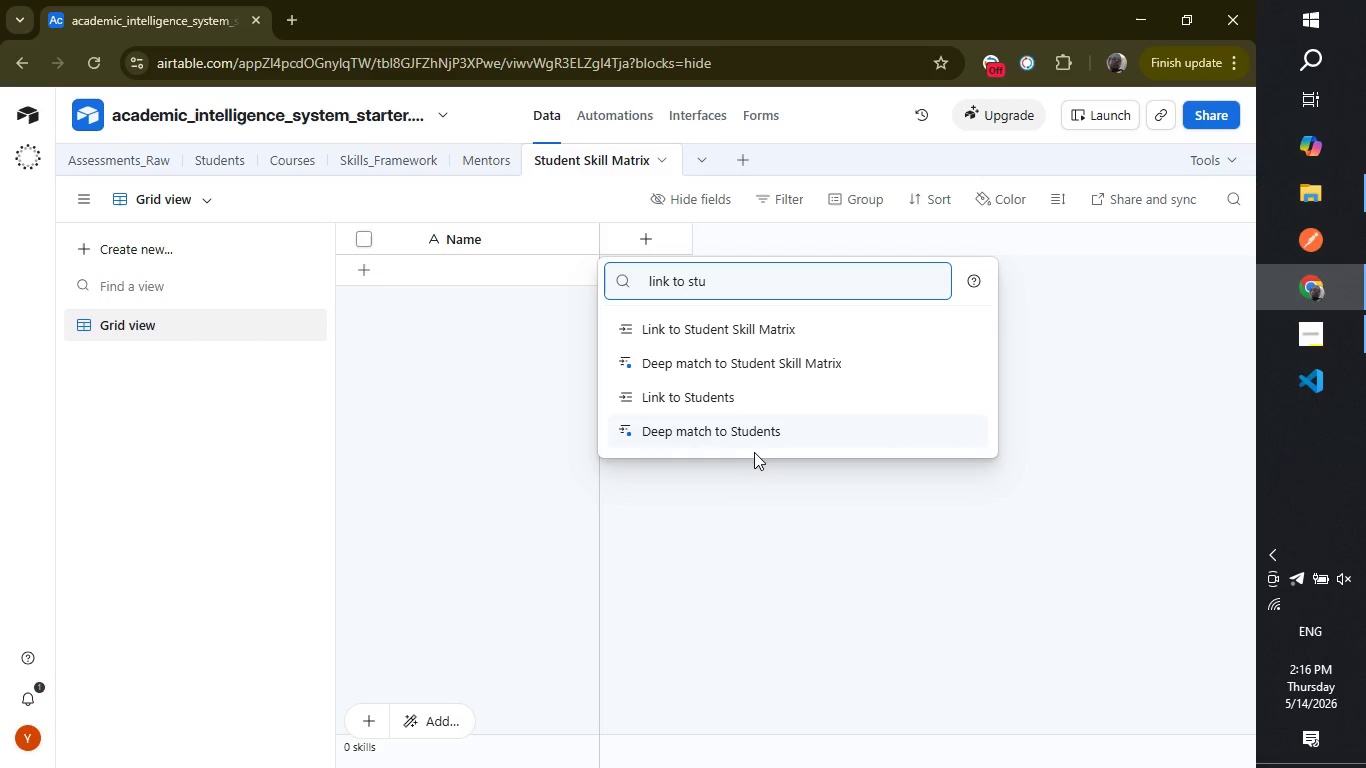 
left_click([700, 388])
 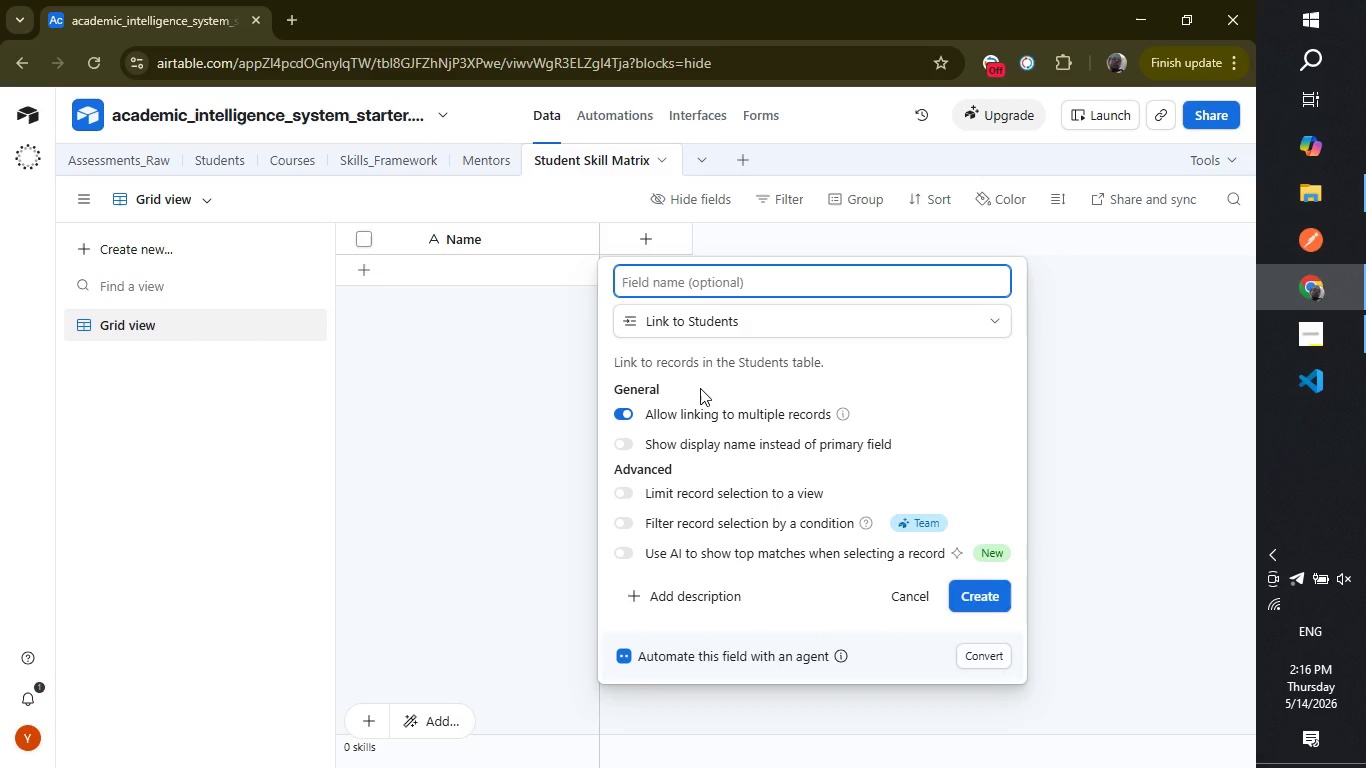 
wait(15.33)
 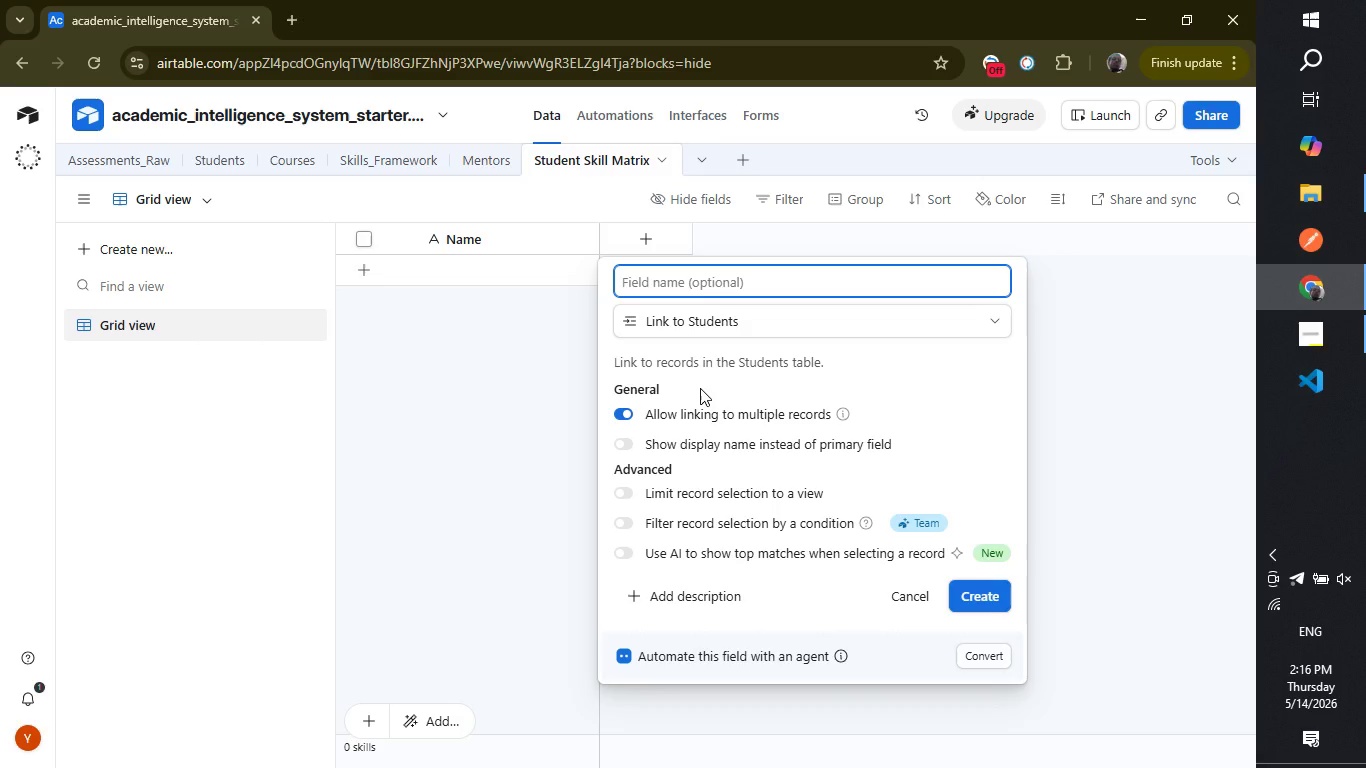 
type(Student)
 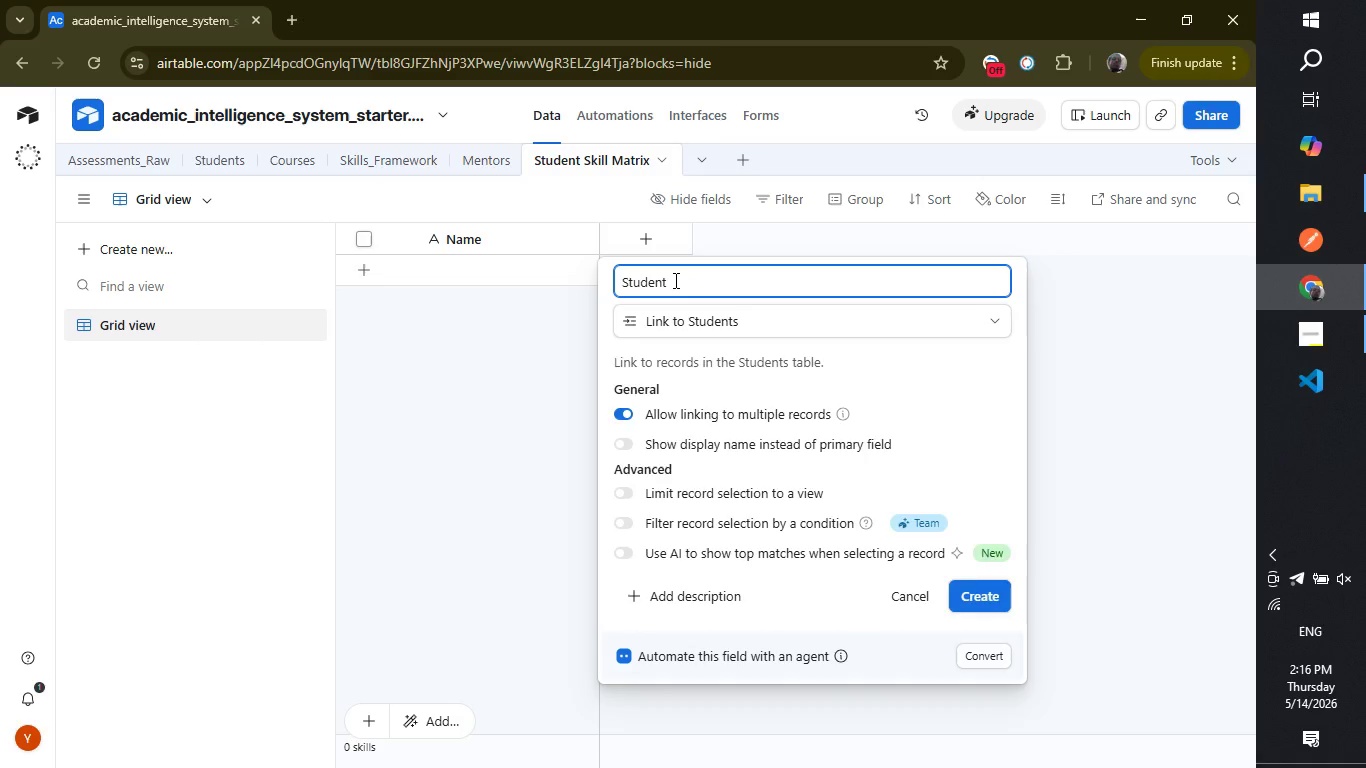 
key(Enter)
 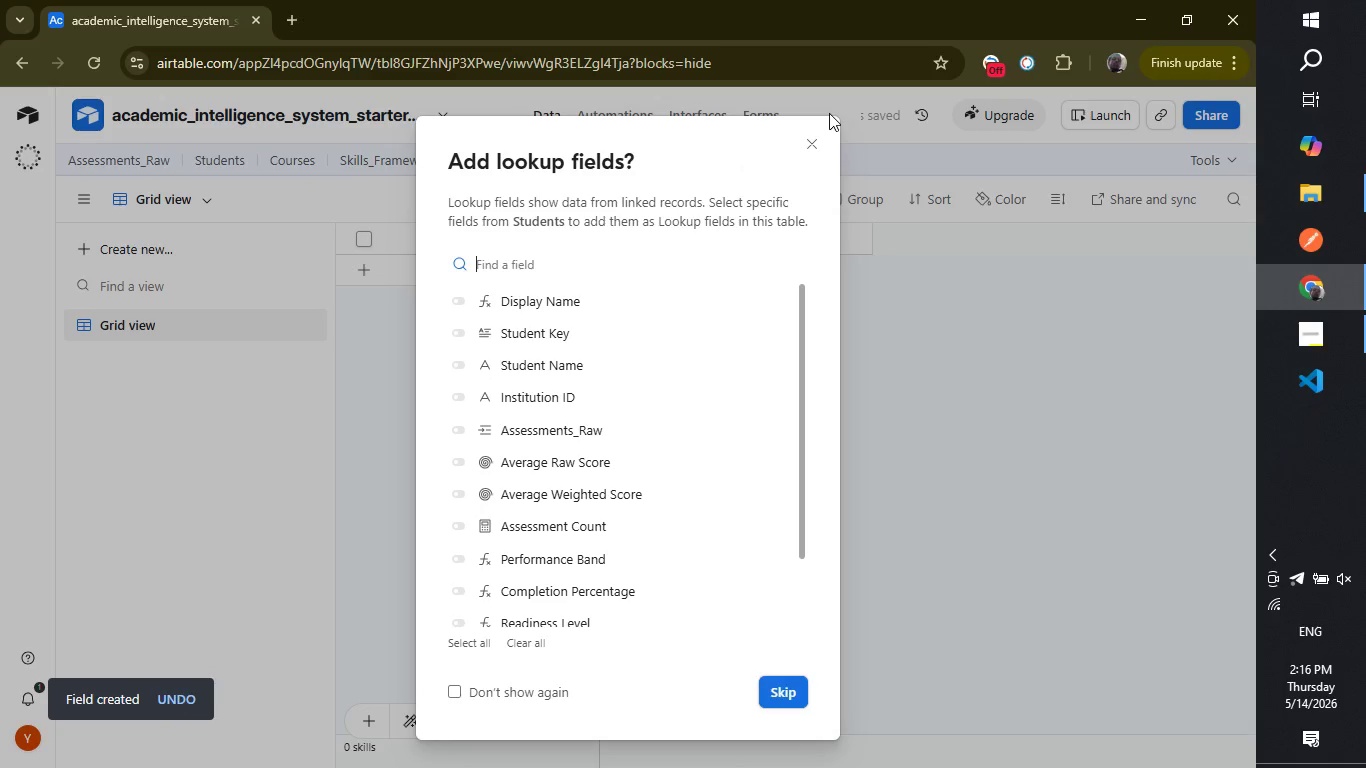 
left_click([817, 130])
 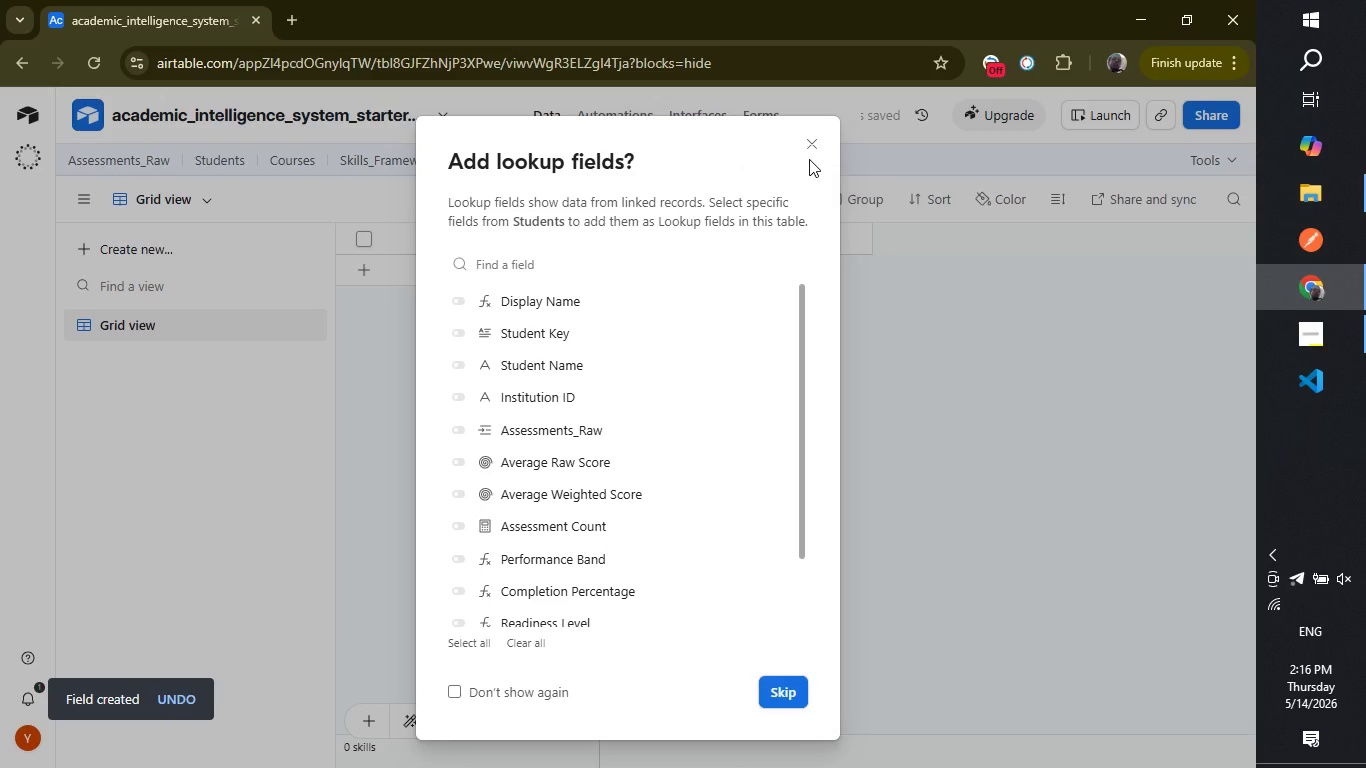 
left_click([809, 159])
 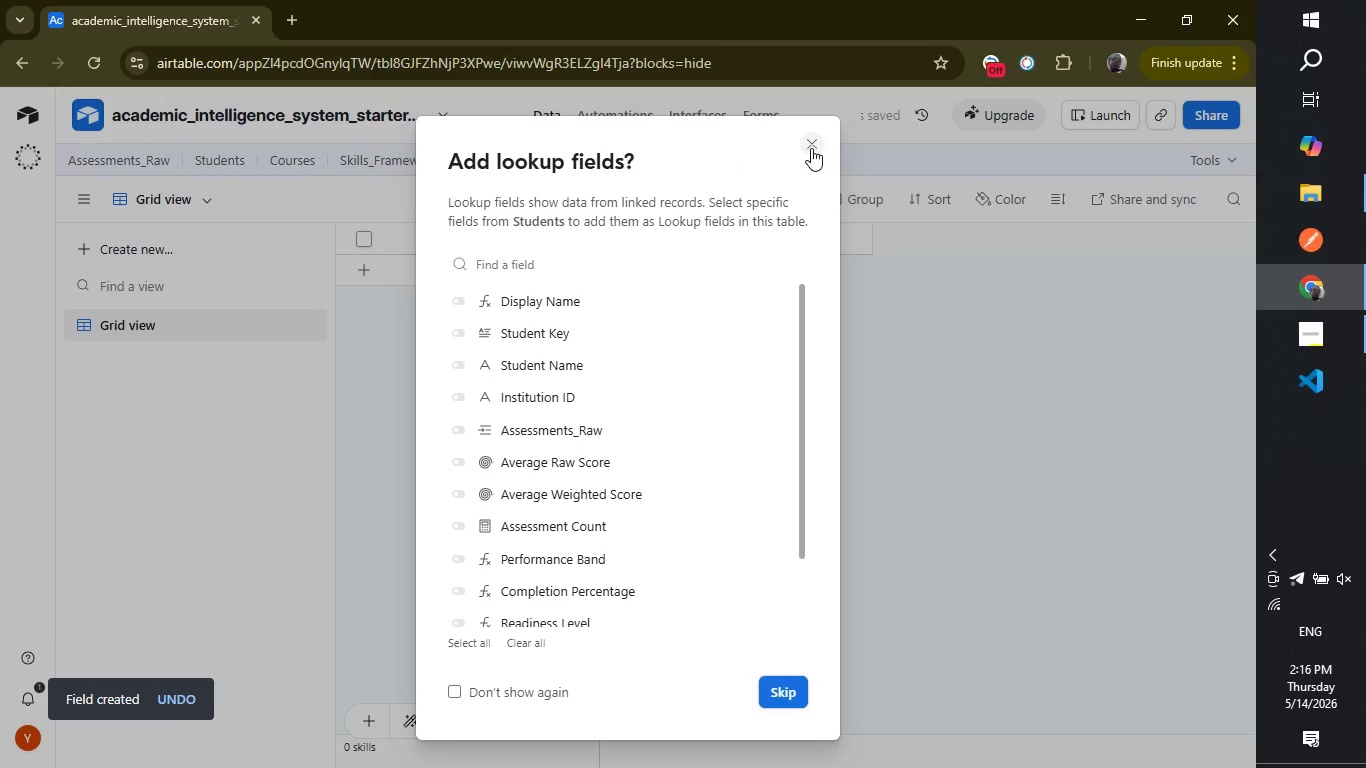 
left_click([811, 148])
 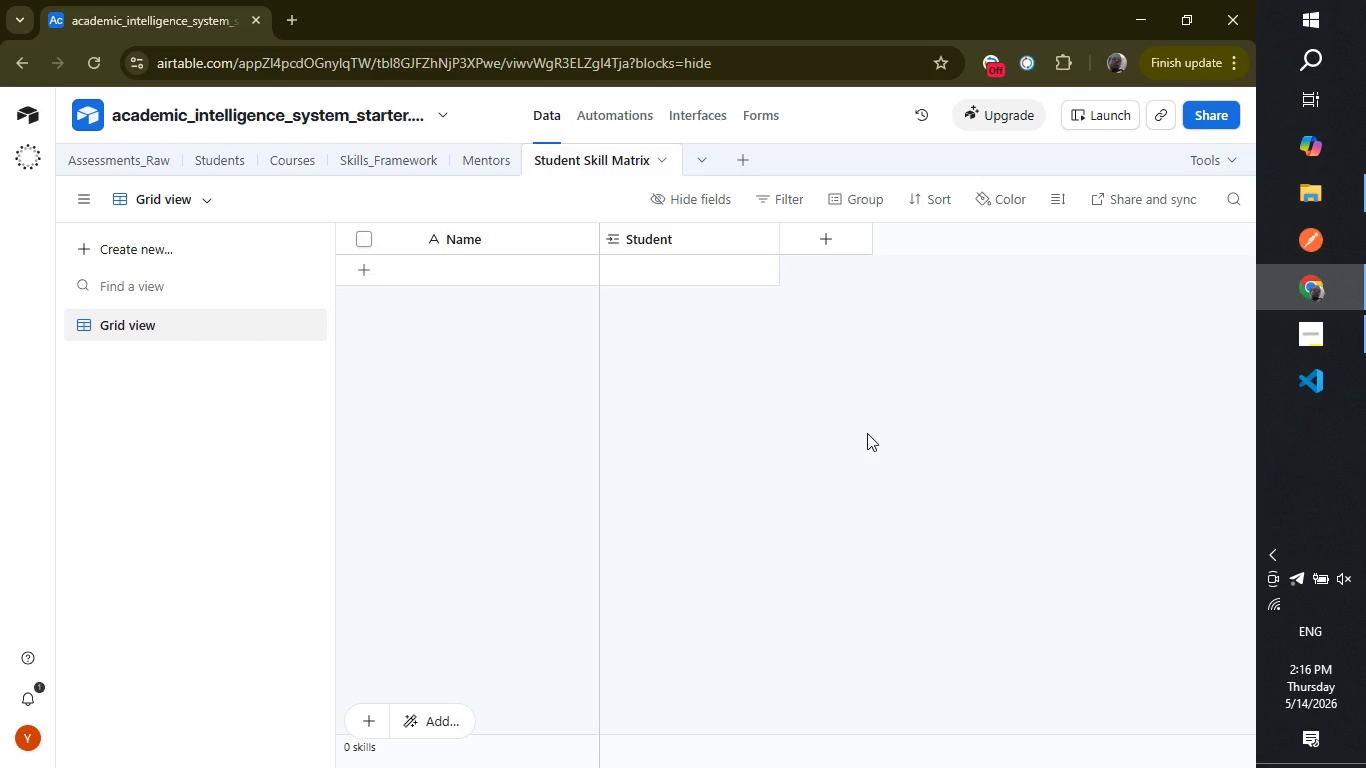 
wait(7.2)
 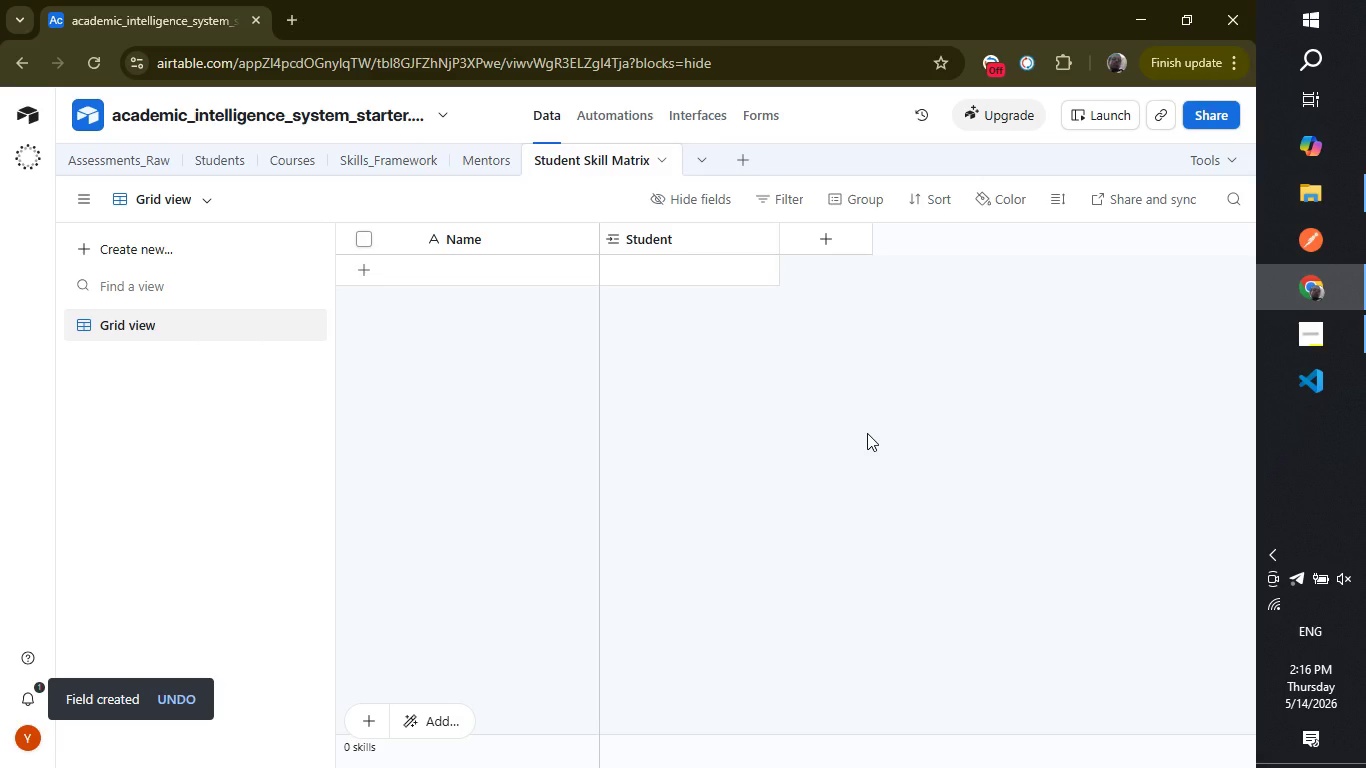 
left_click([822, 244])
 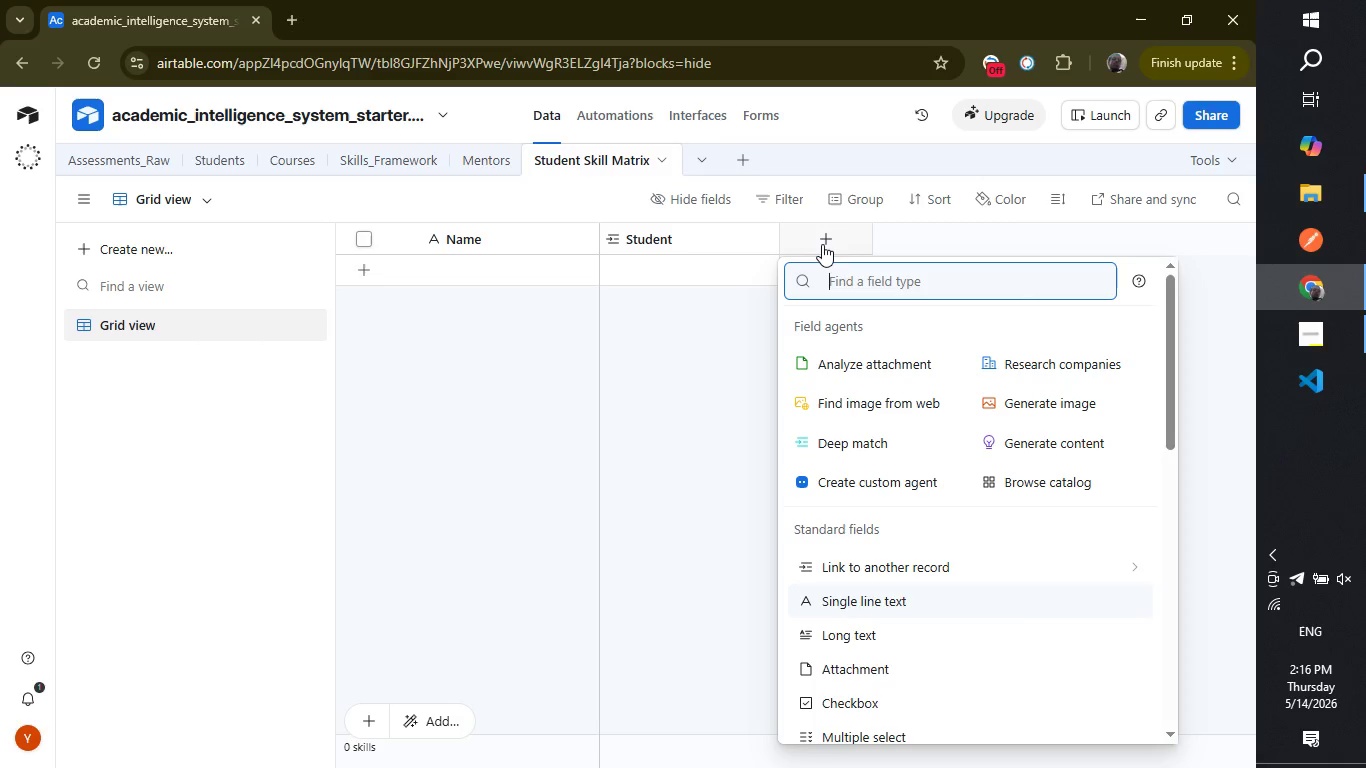 
type(link to ski)
 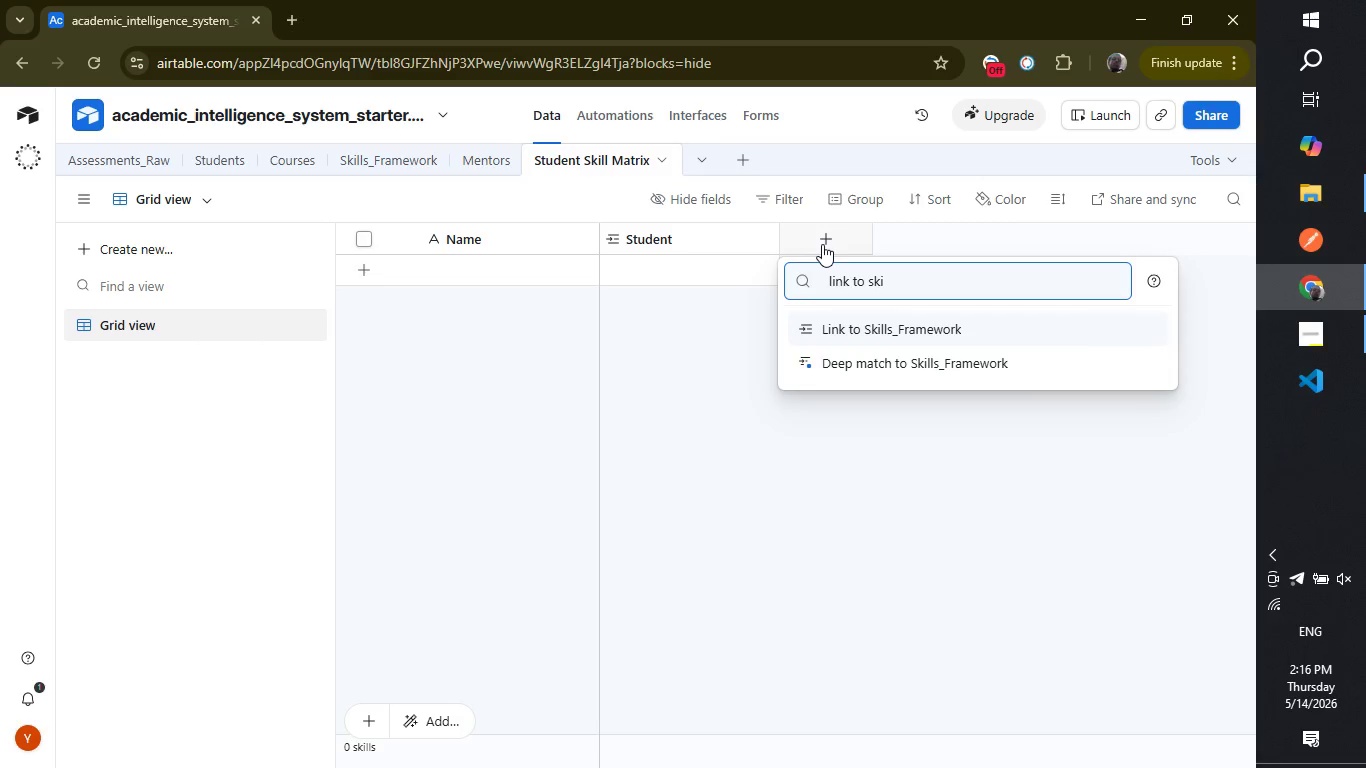 
key(Enter)
 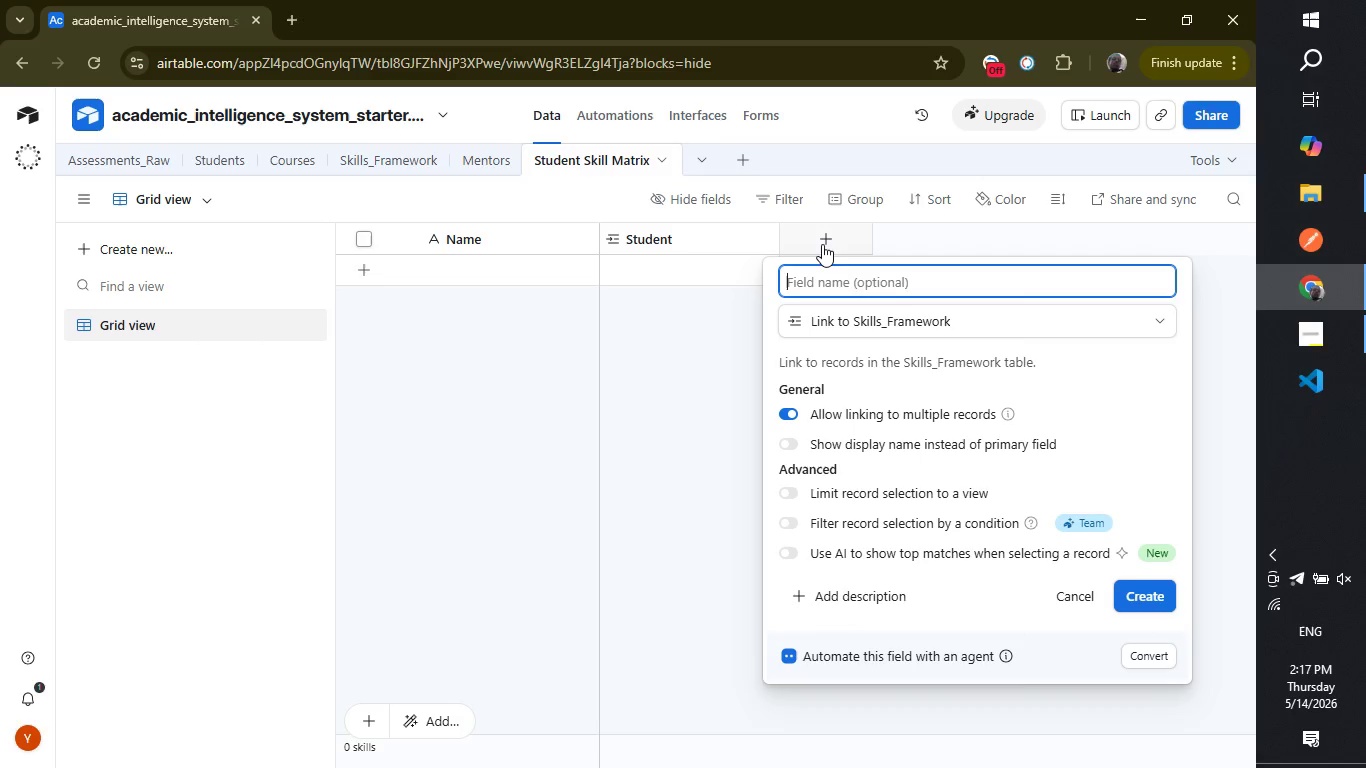 
wait(20.92)
 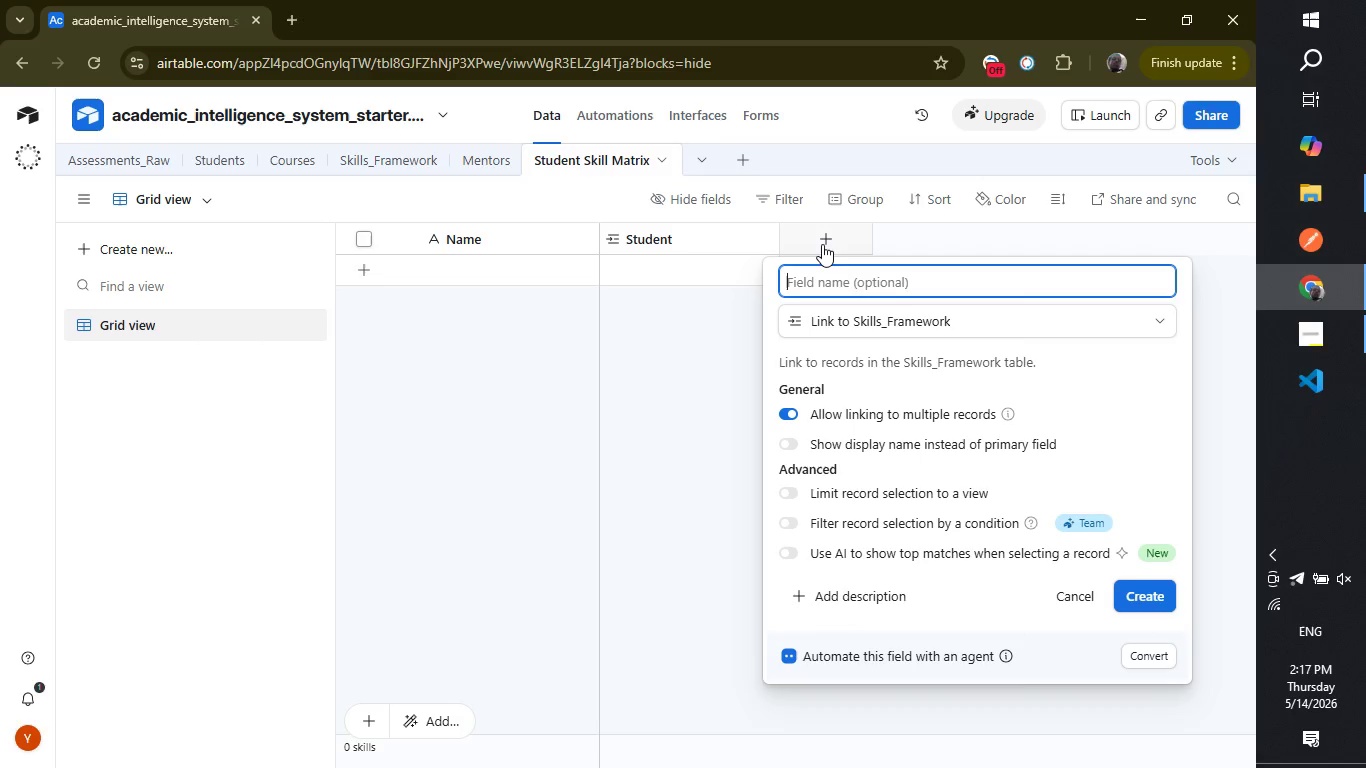 
type(Skill)
 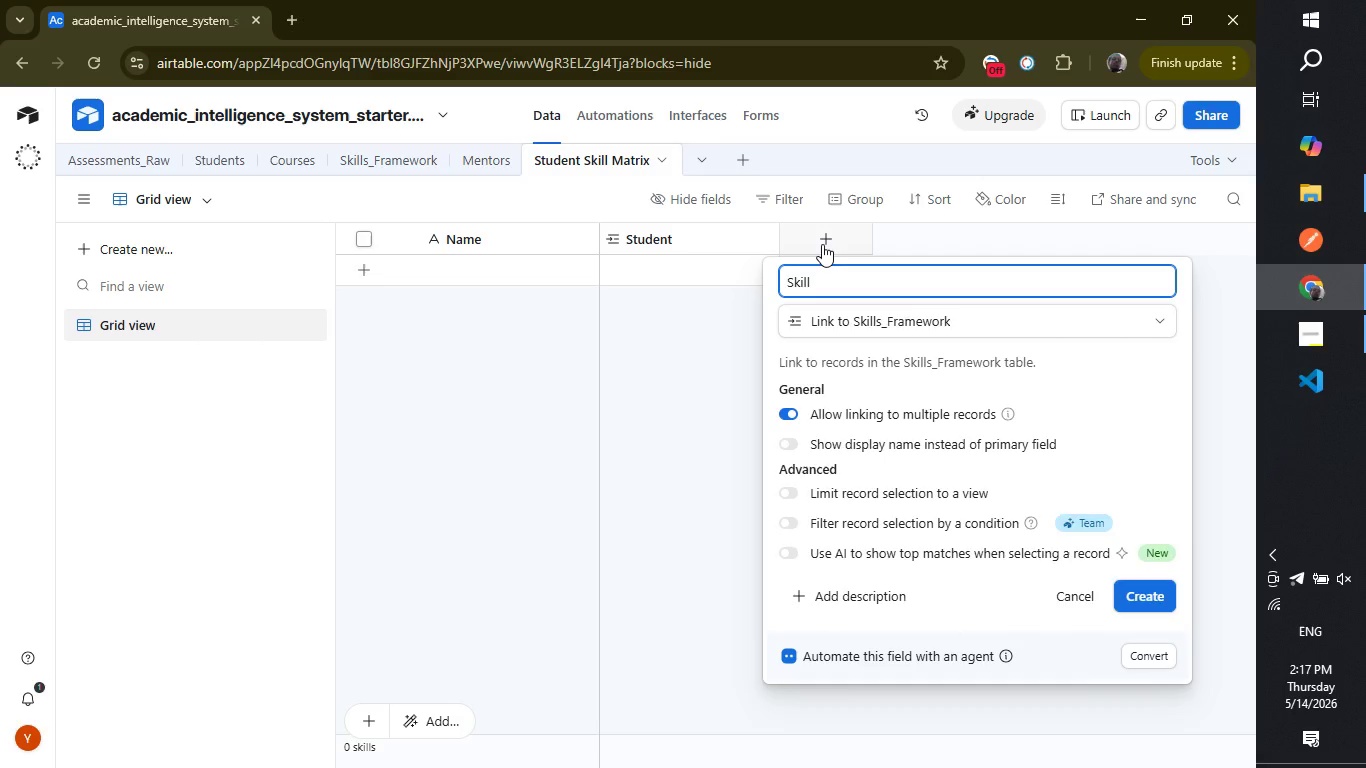 
key(Enter)
 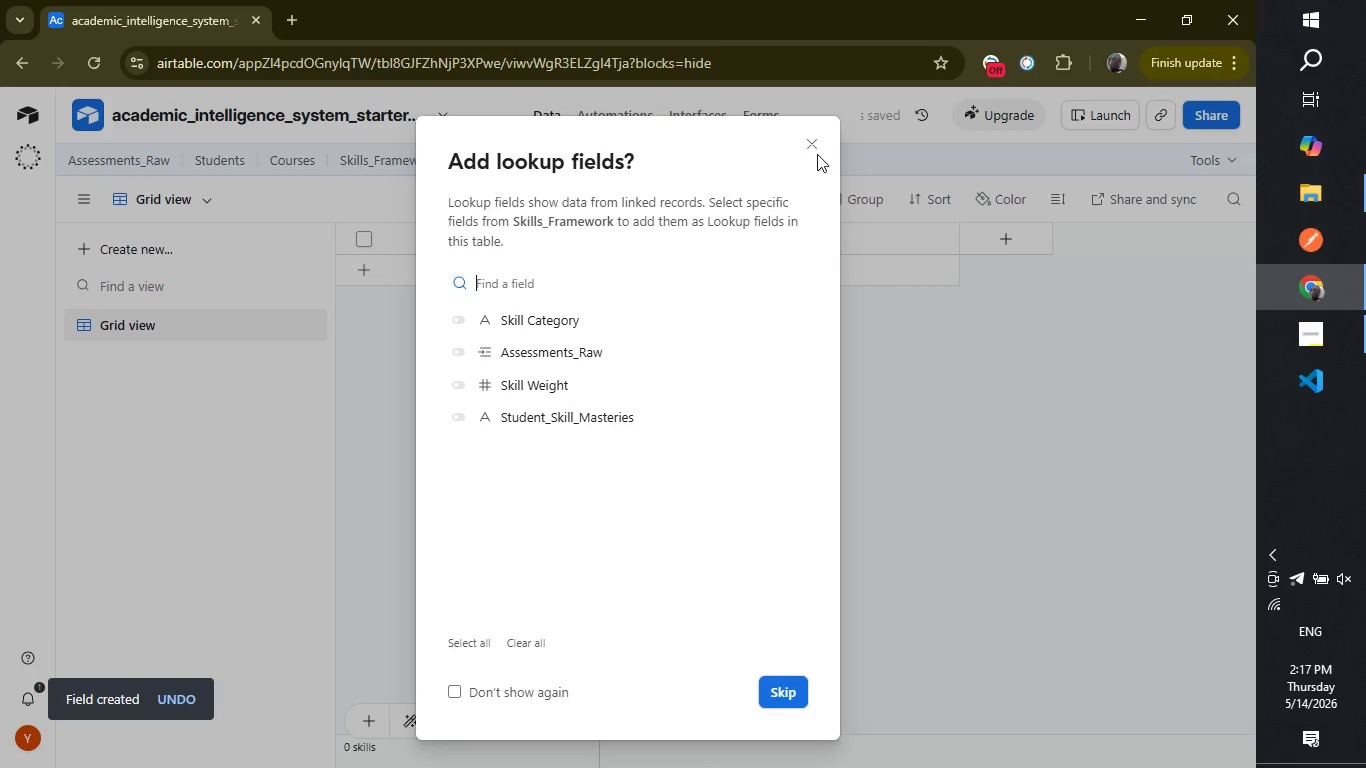 
left_click([817, 142])
 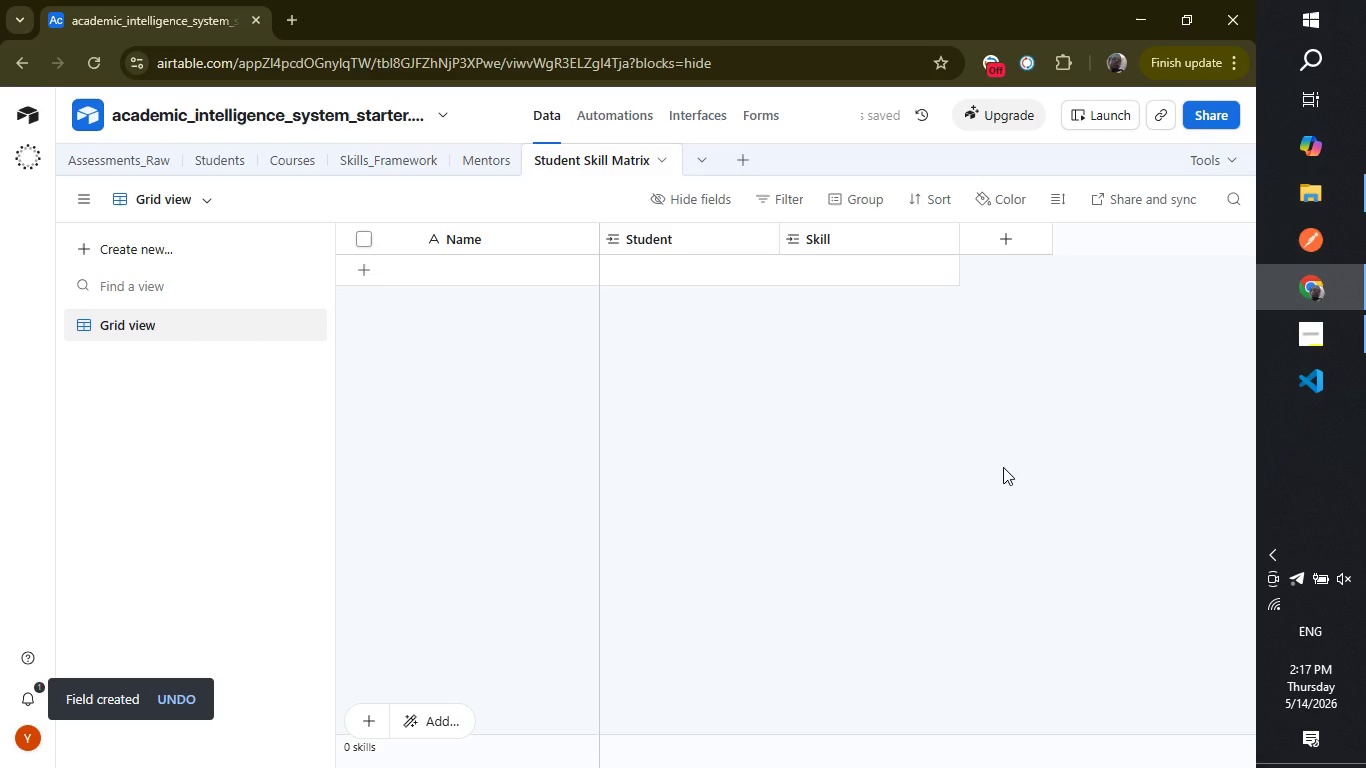 
left_click([1003, 467])
 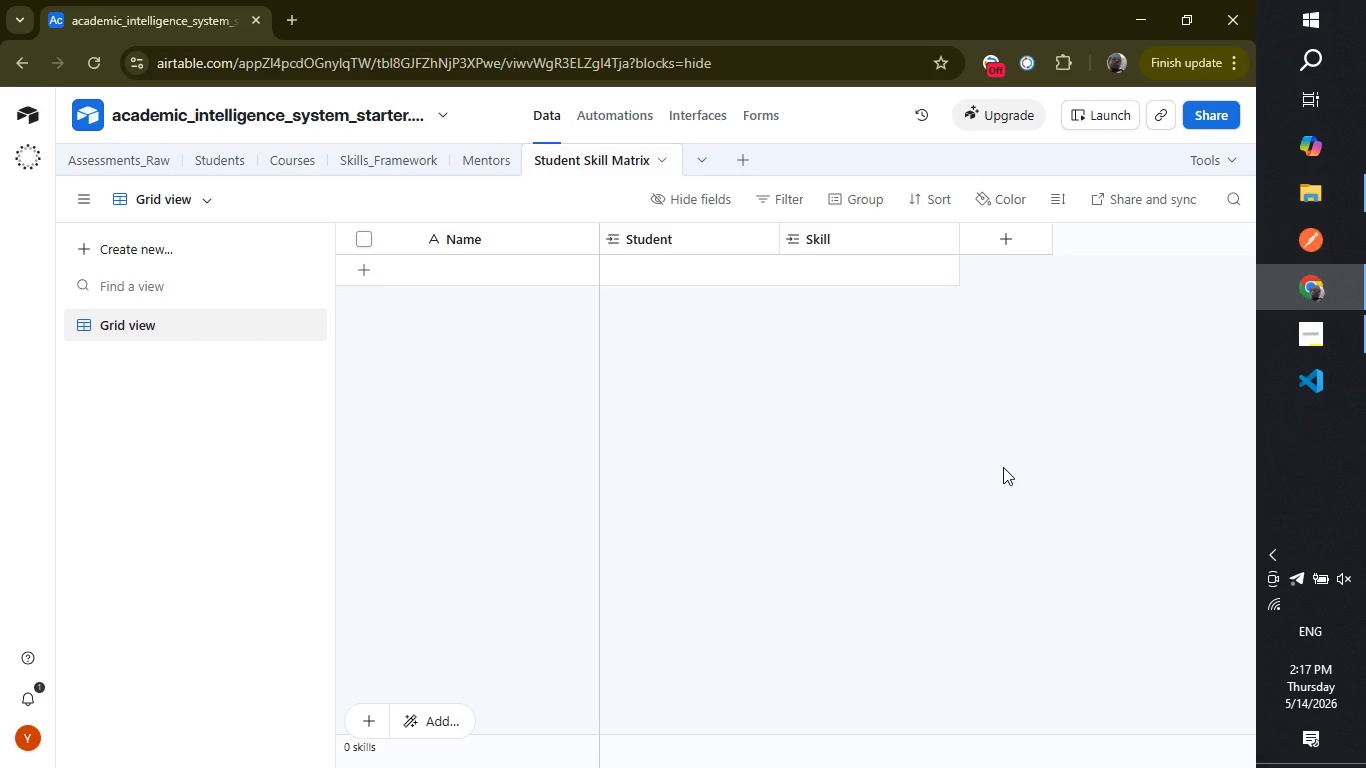 
wait(33.66)
 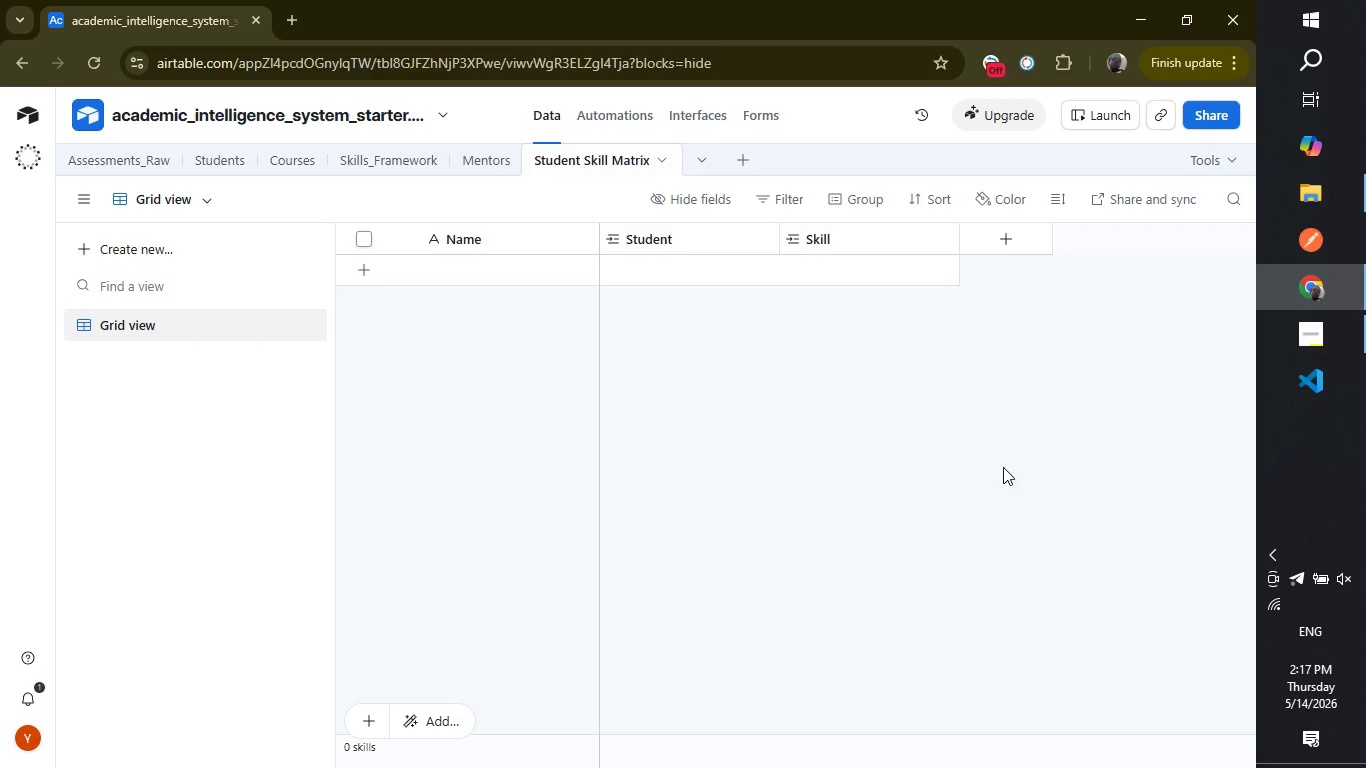 
left_click([96, 167])
 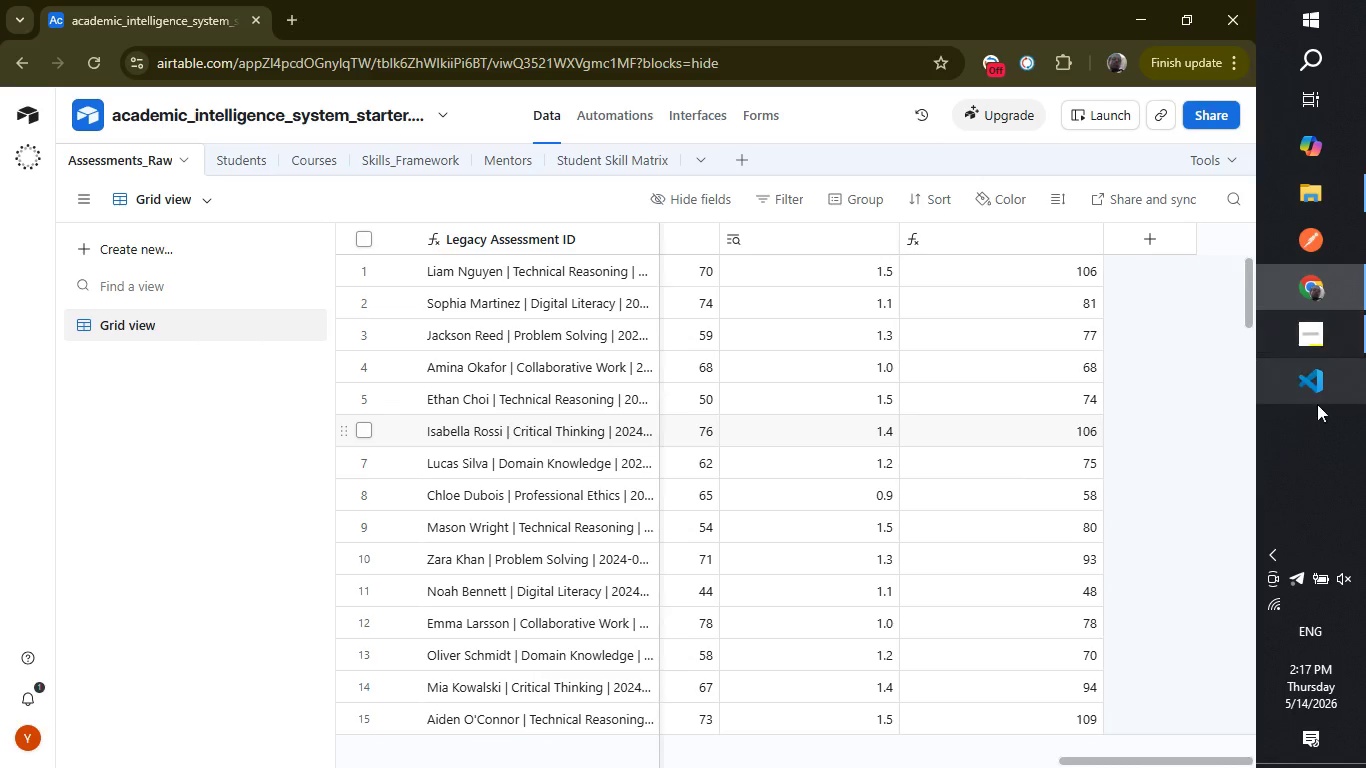 
left_click([1197, 410])
 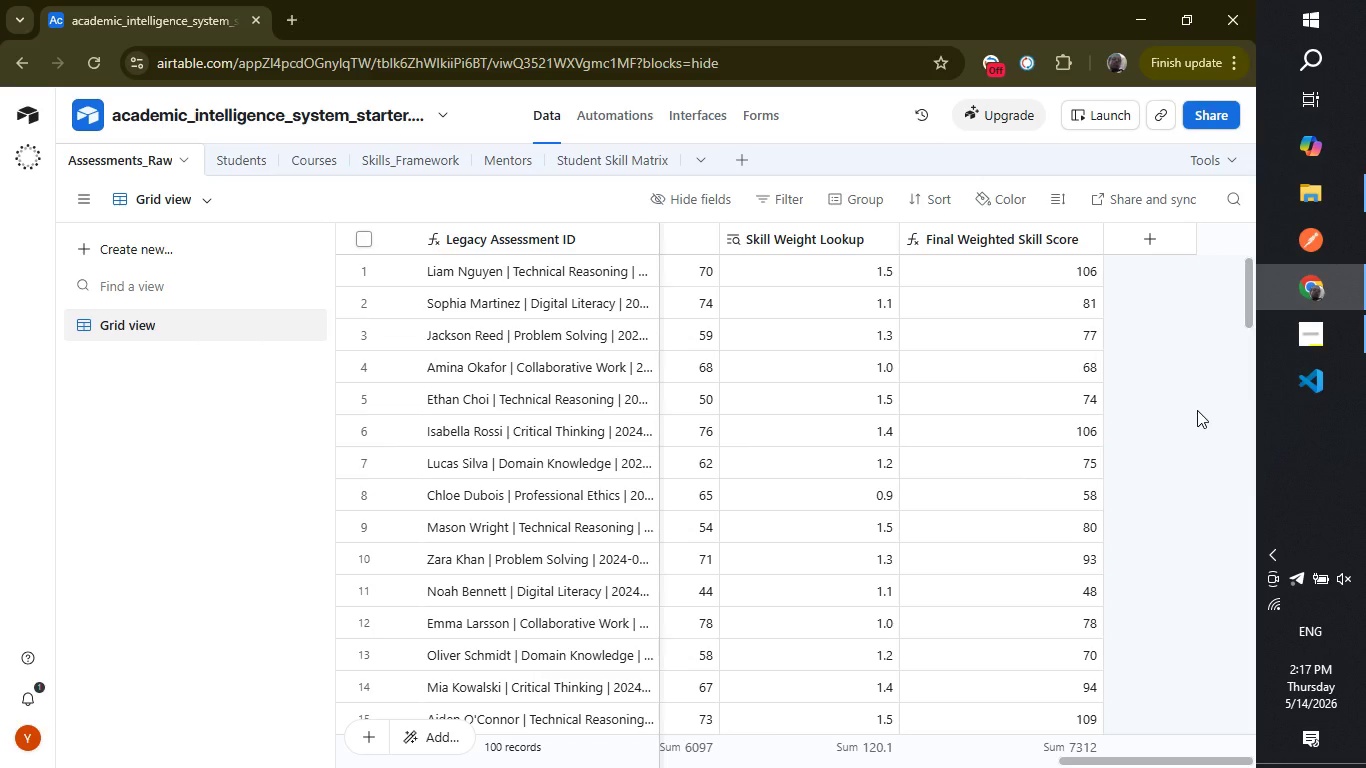 
wait(12.7)
 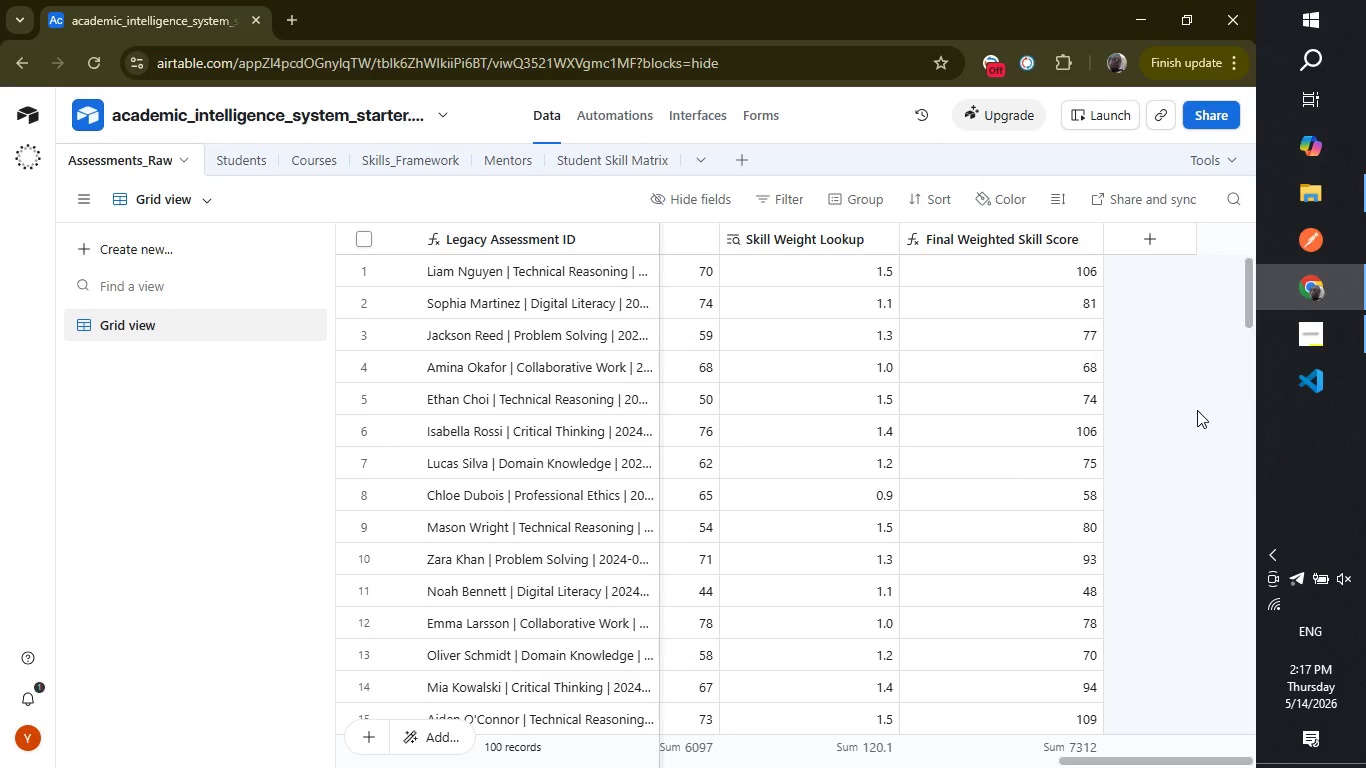 
left_click([97, 241])
 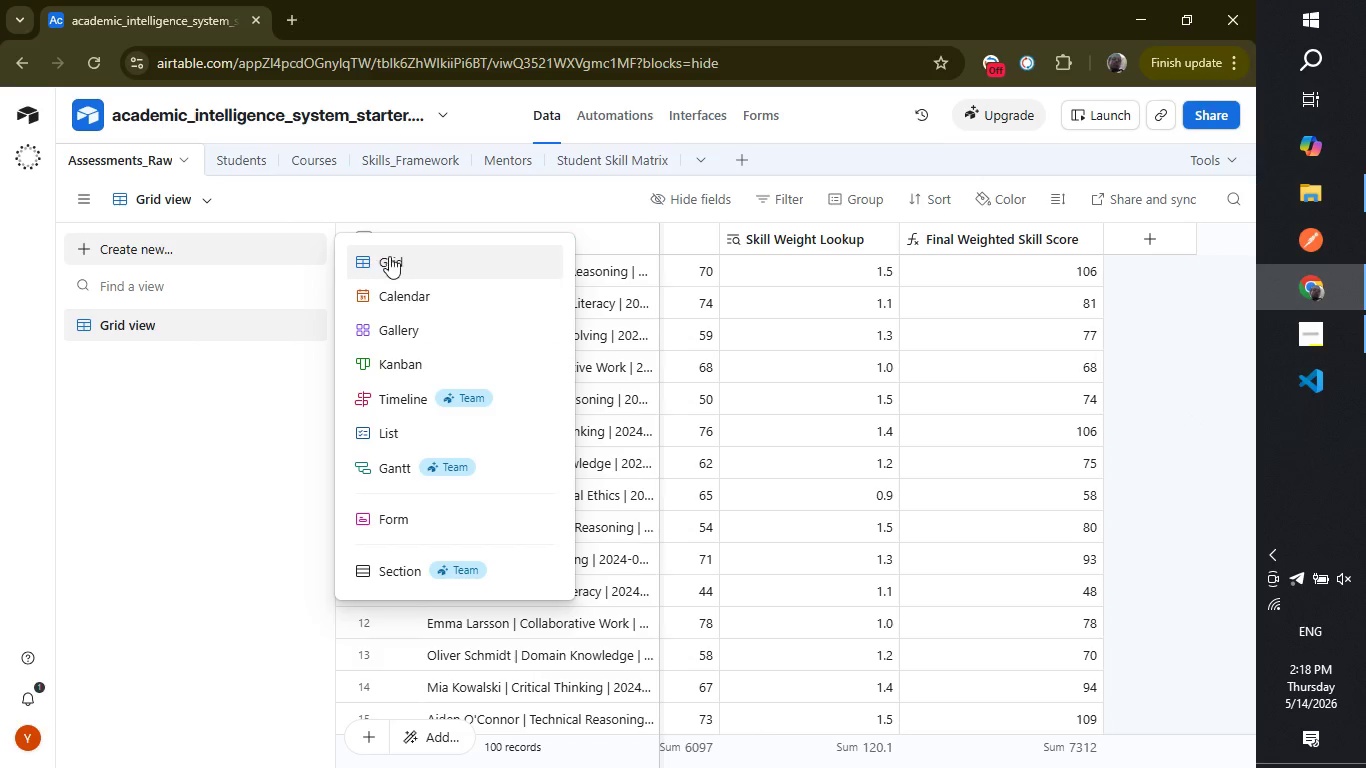 
left_click([403, 256])
 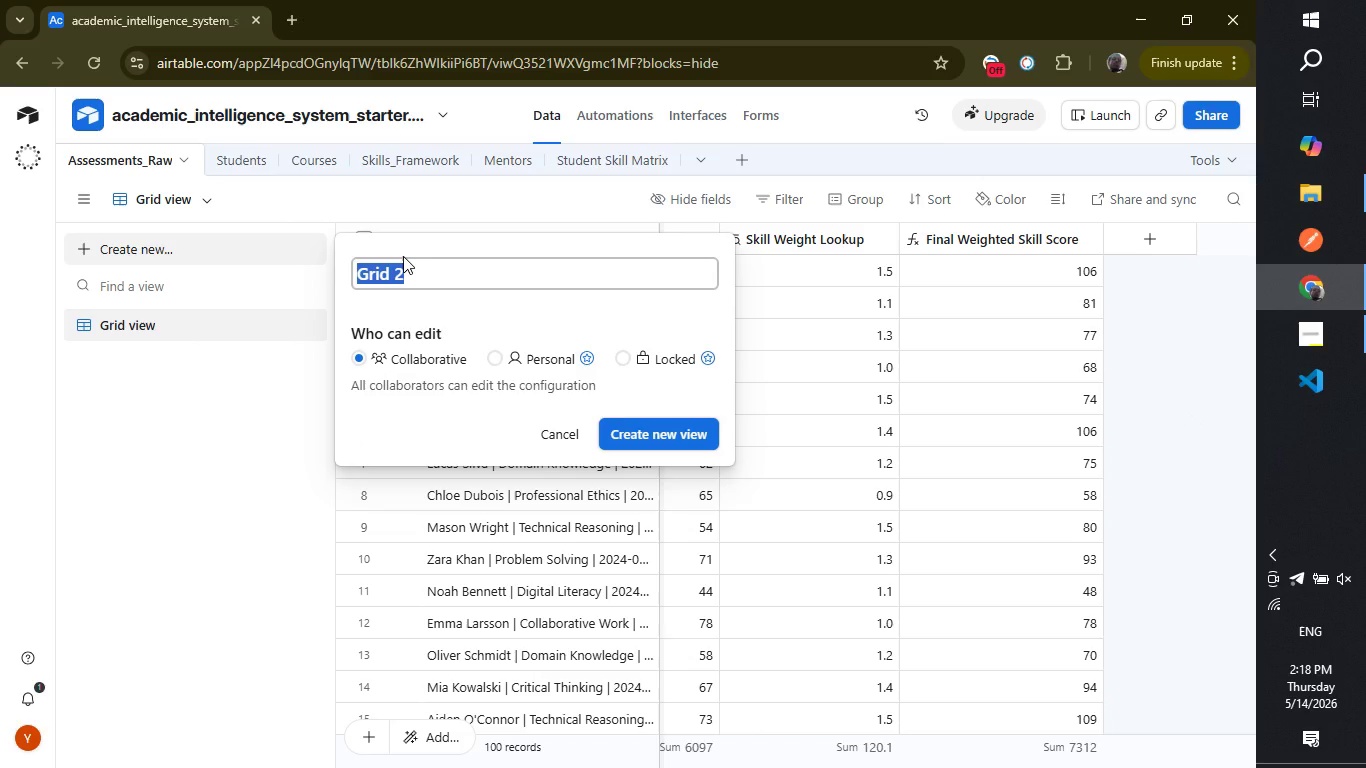 
wait(5.2)
 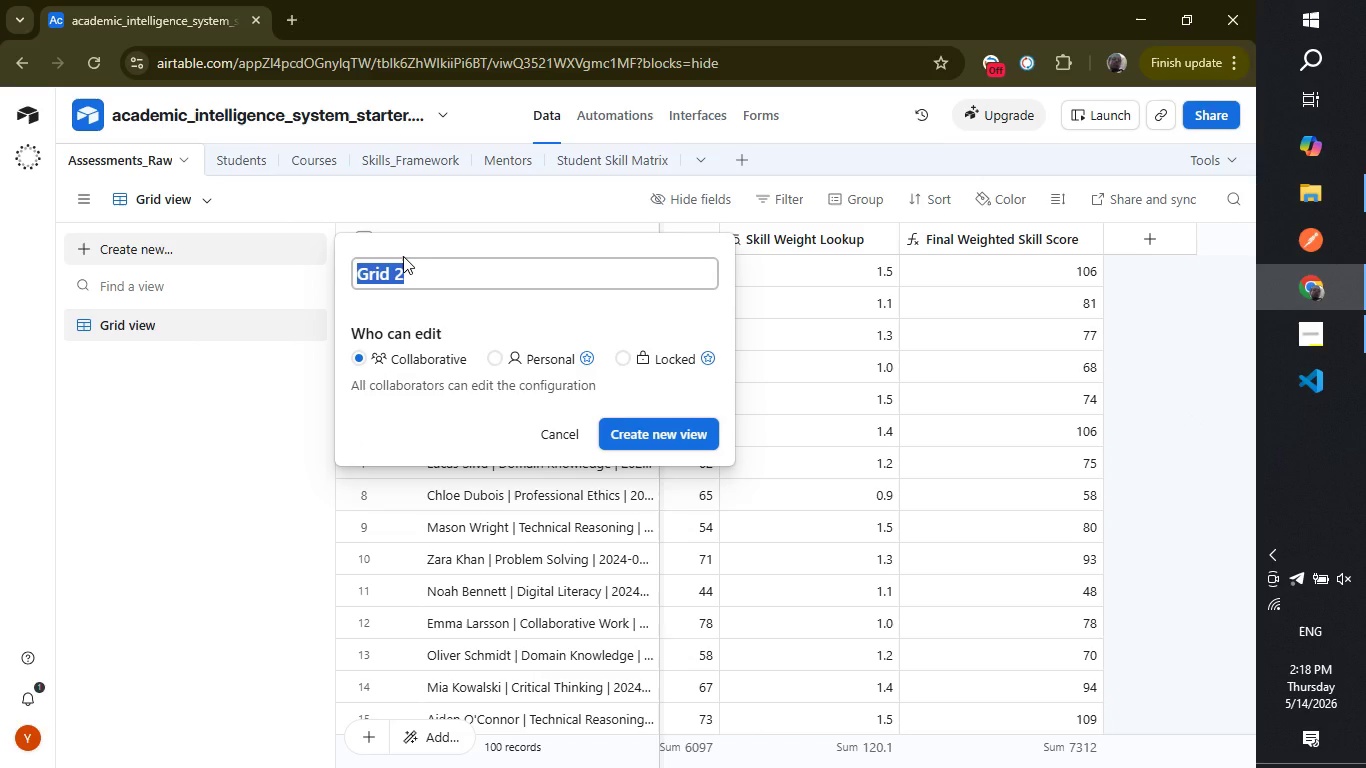 
type(Student-Skill Pairs)
 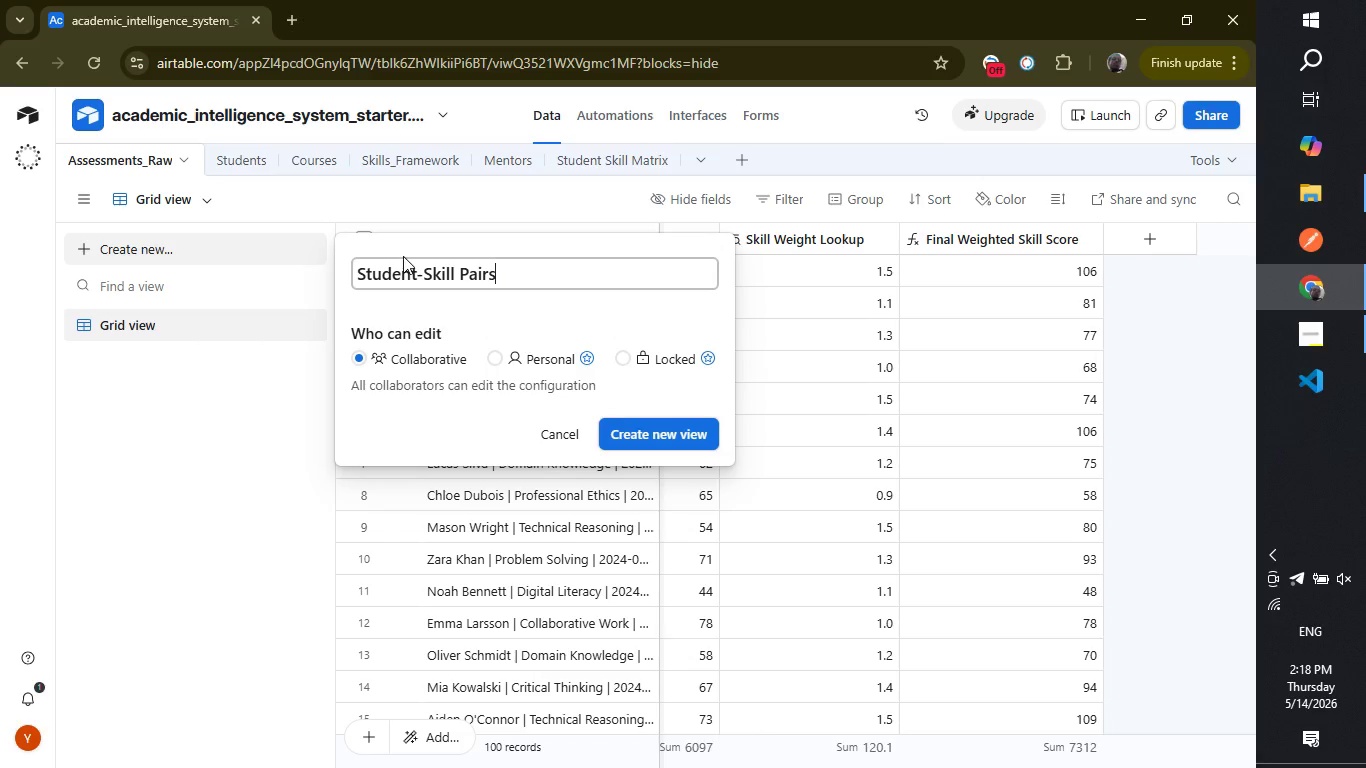 
wait(16.58)
 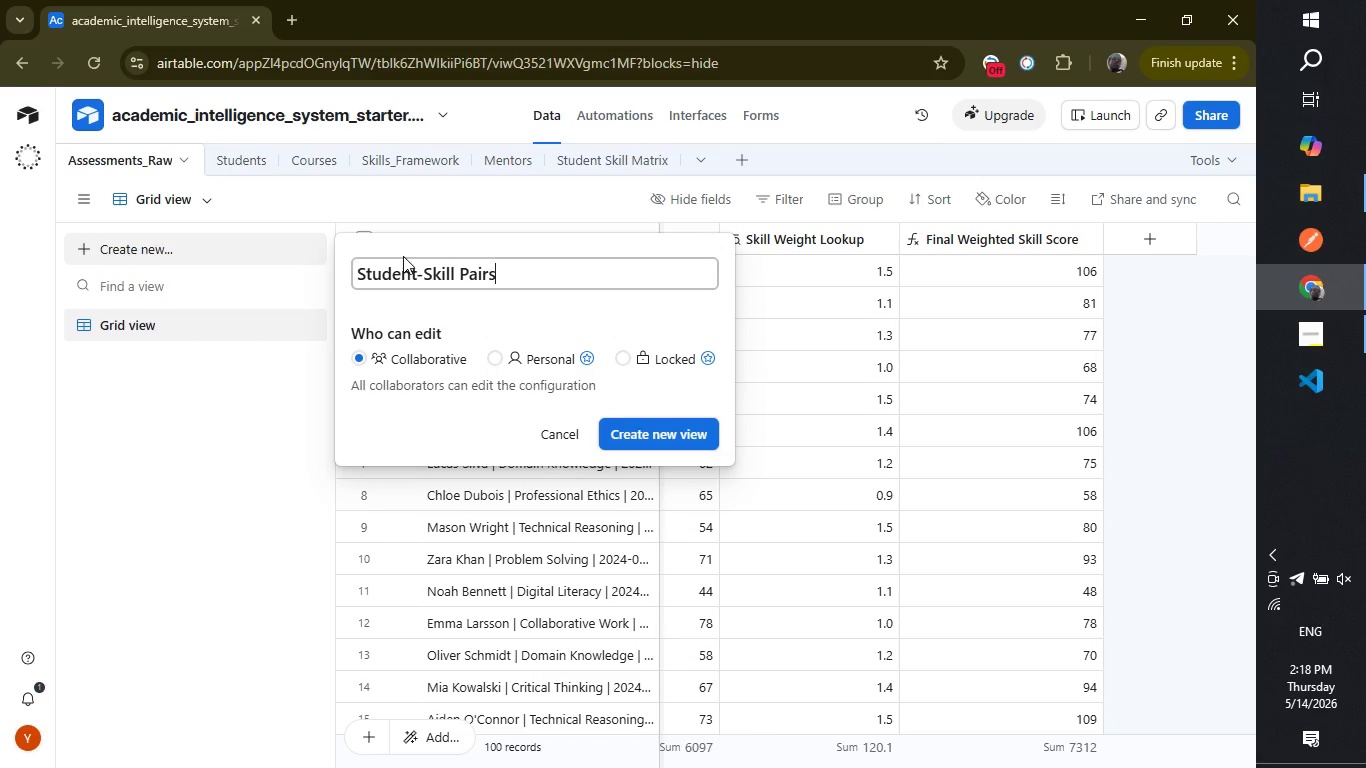 
left_click([671, 432])
 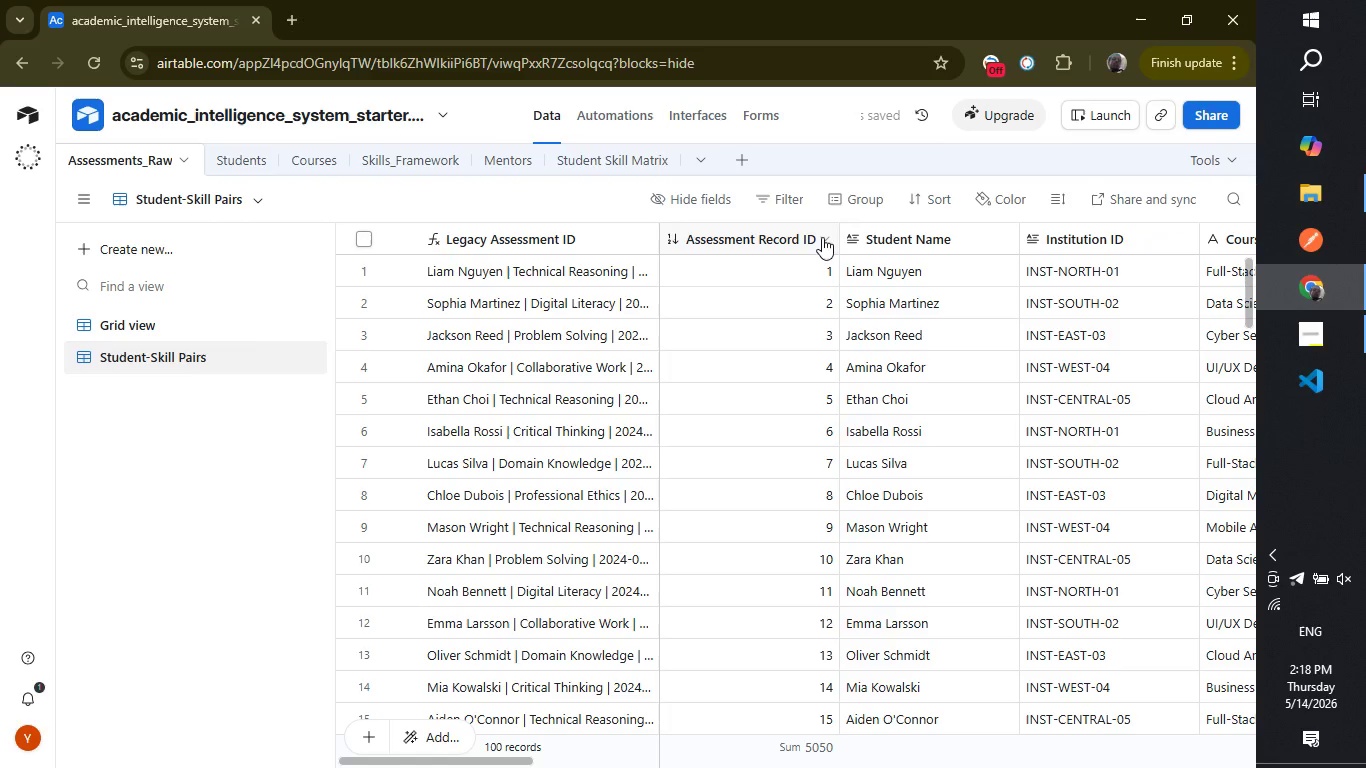 
left_click([861, 198])
 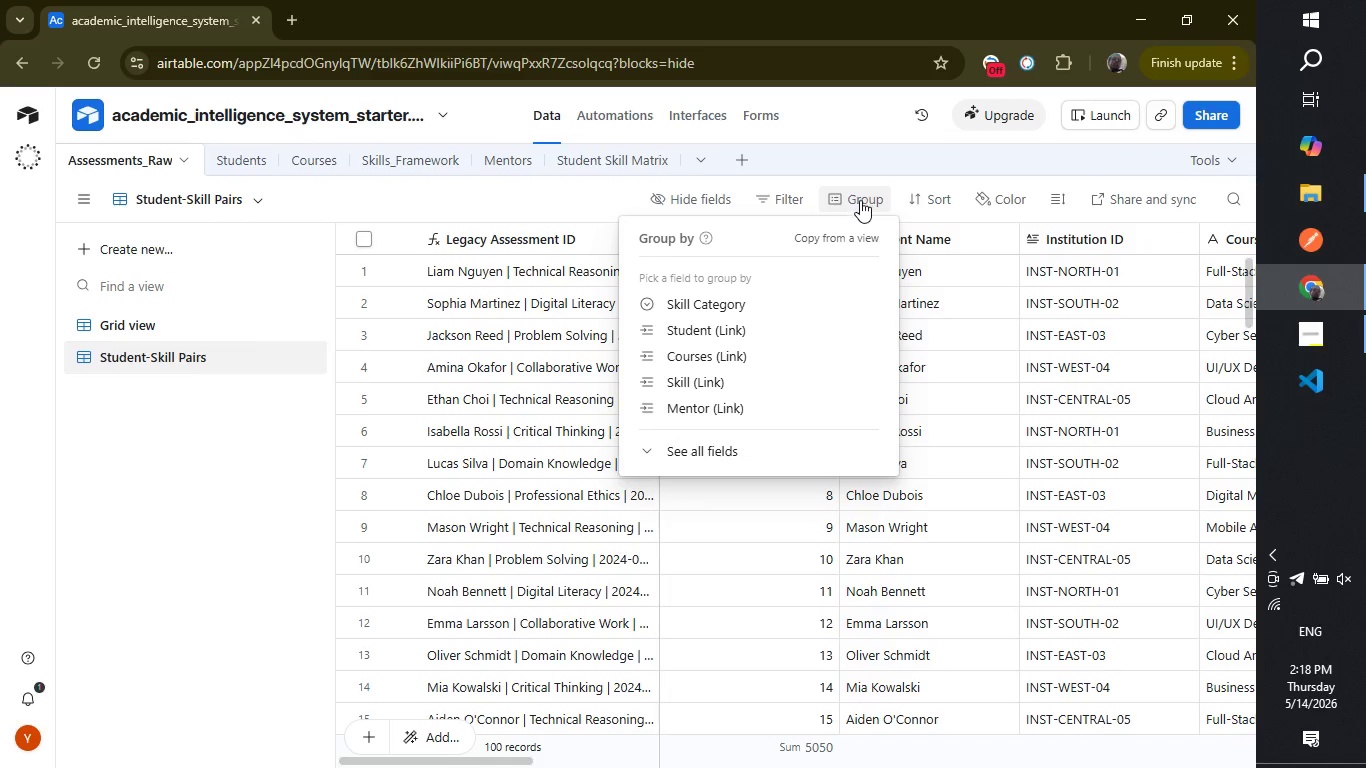 
wait(7.47)
 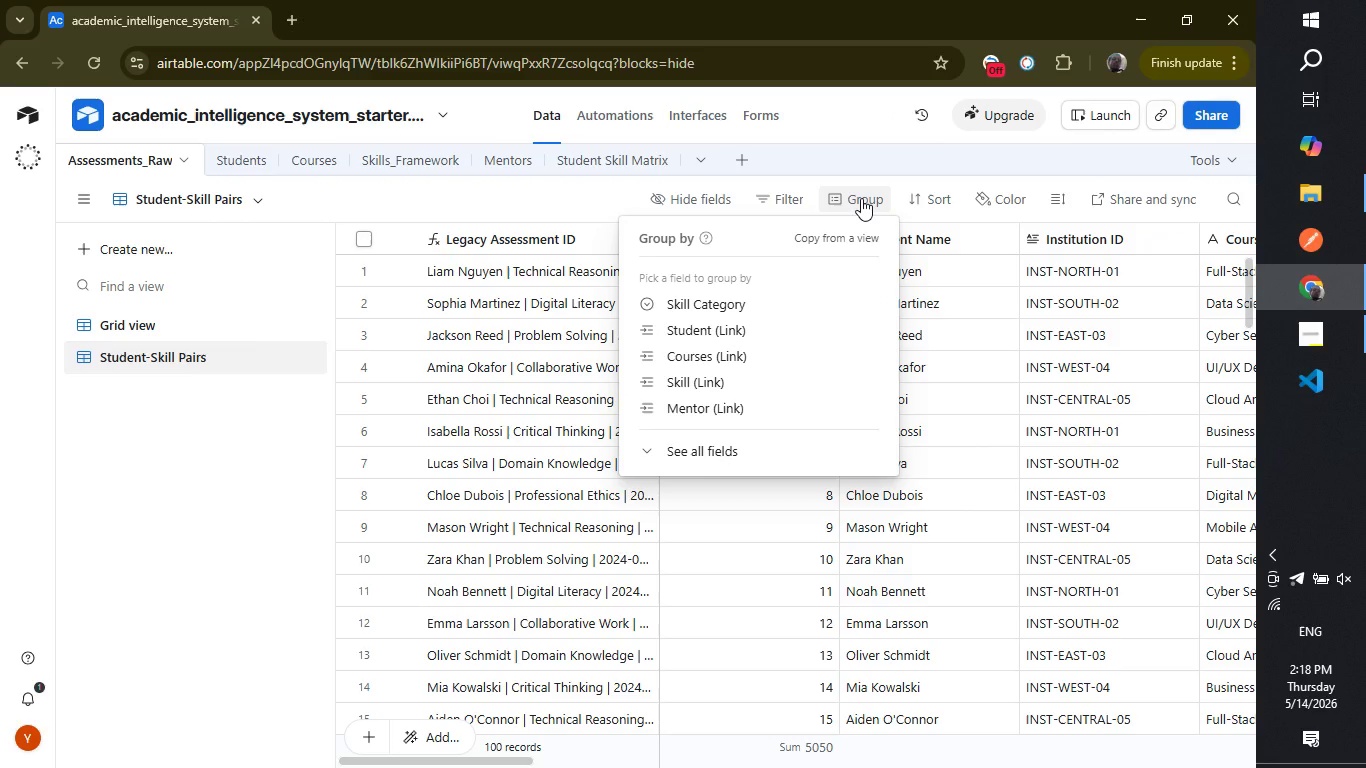 
left_click([761, 322])
 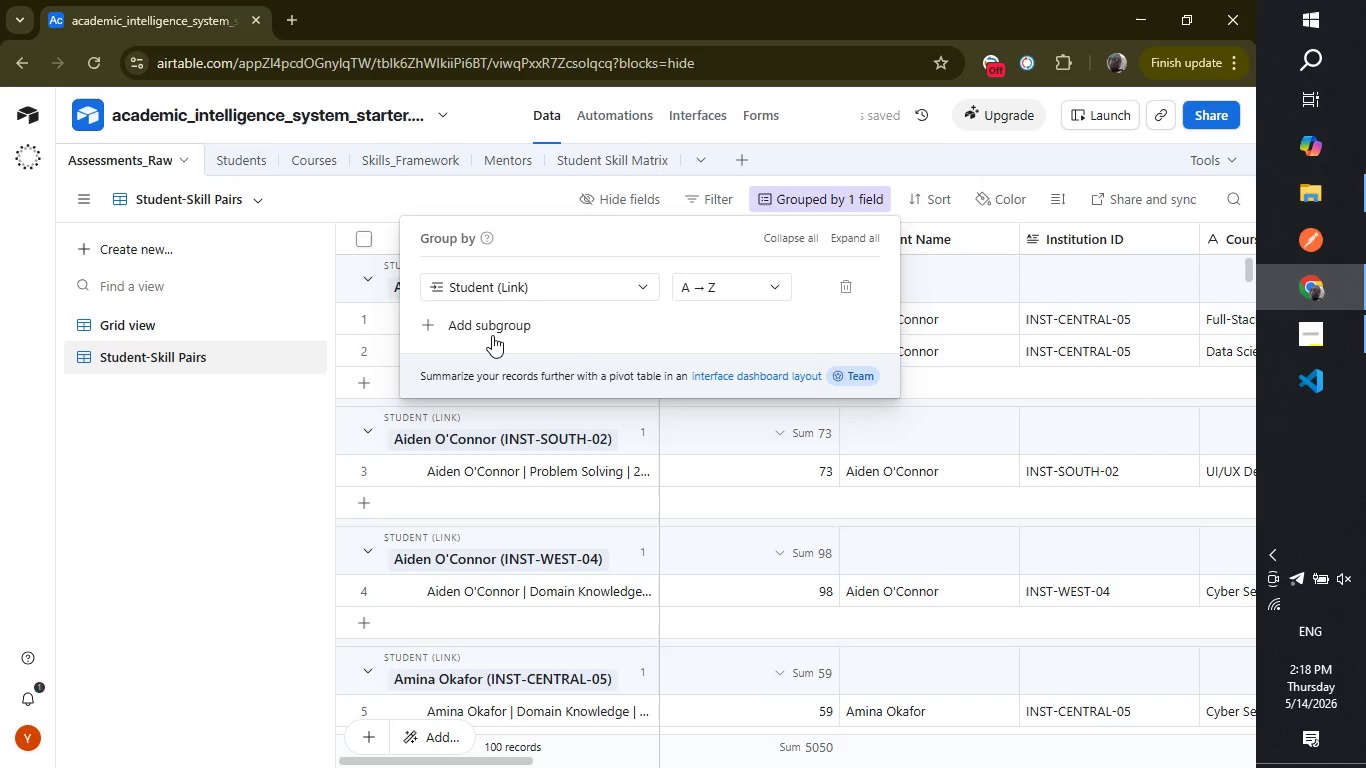 
left_click([490, 328])
 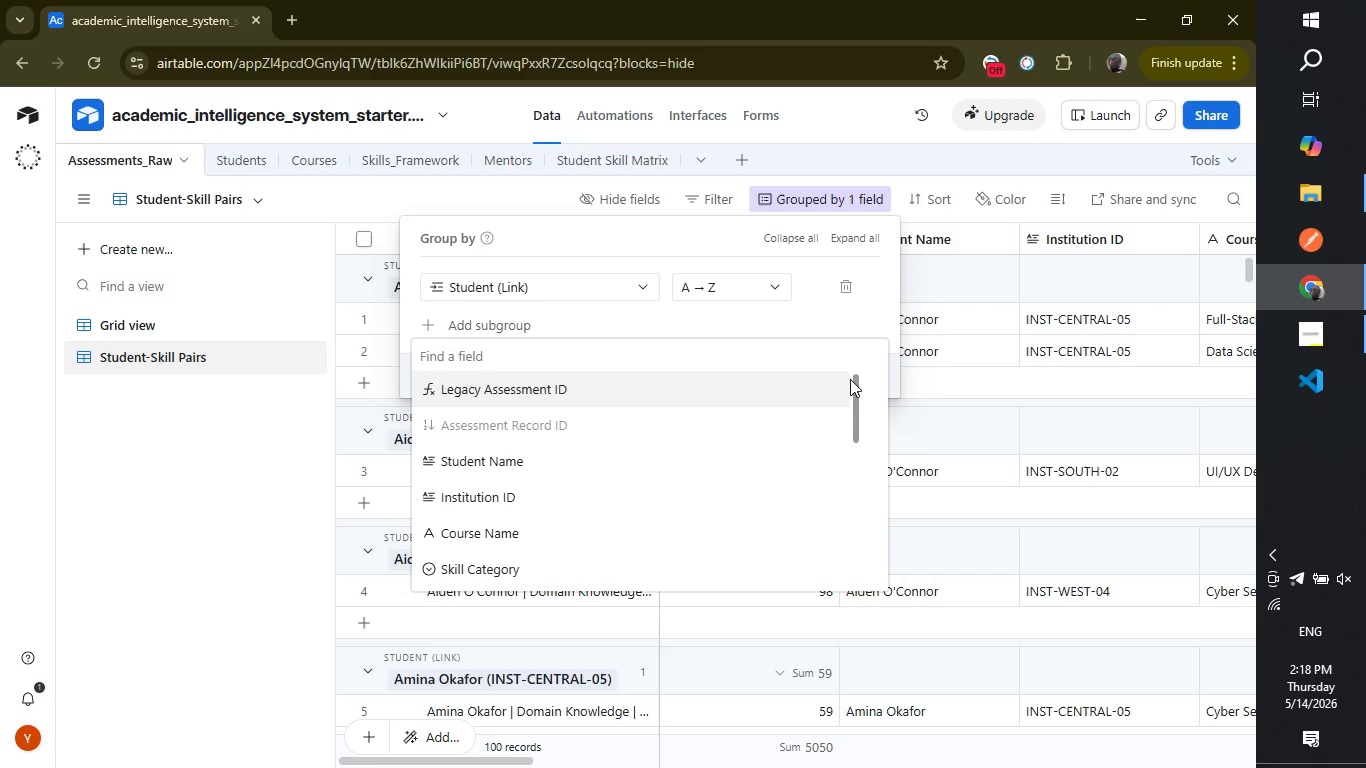 
wait(5.56)
 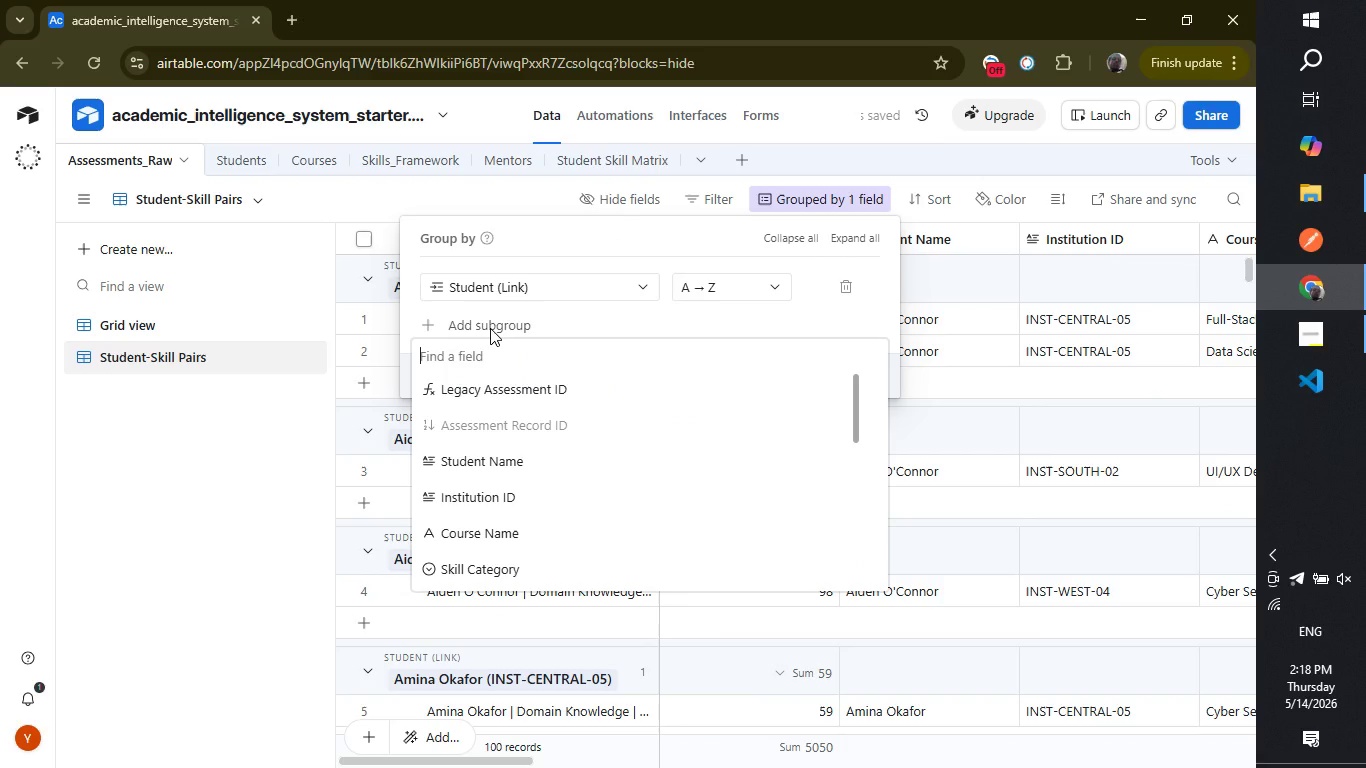 
left_click_drag(start_coordinate=[855, 379], to_coordinate=[858, 470])
 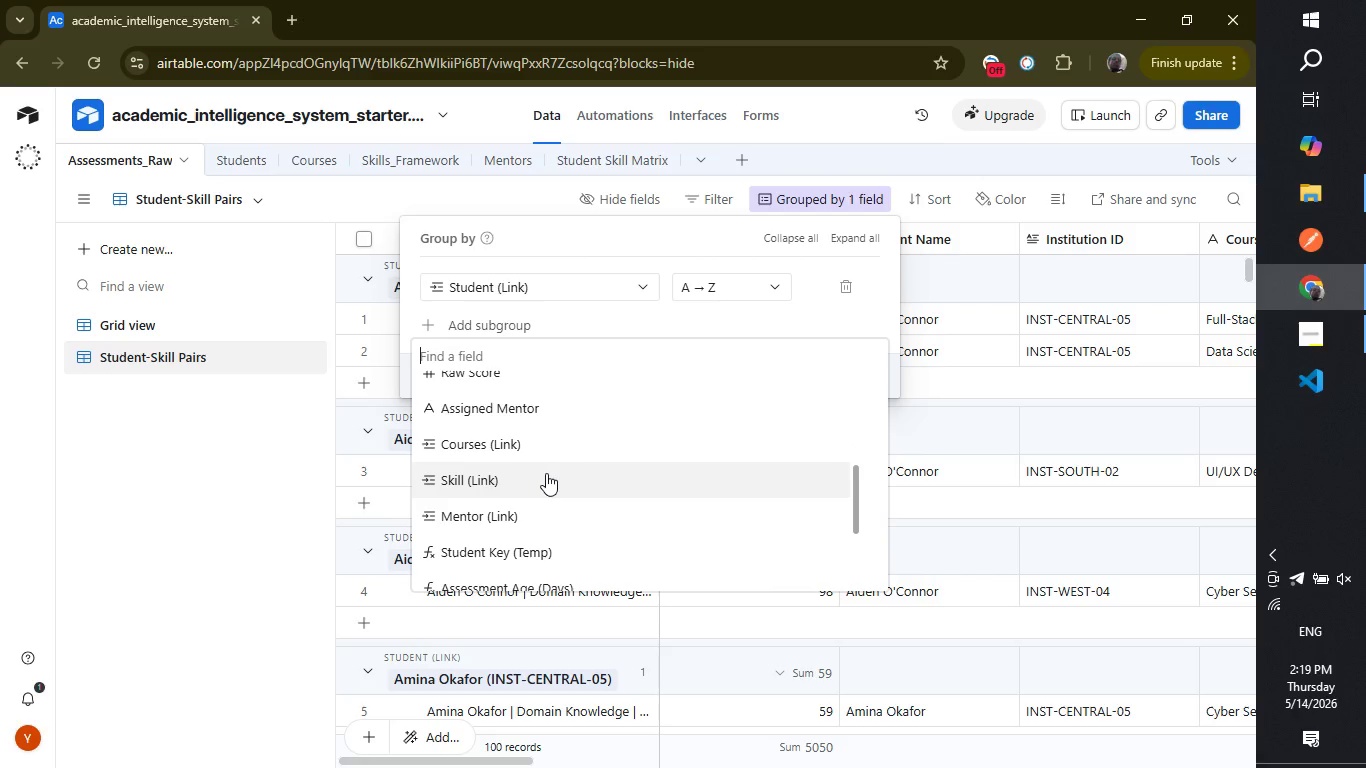 
left_click([546, 473])
 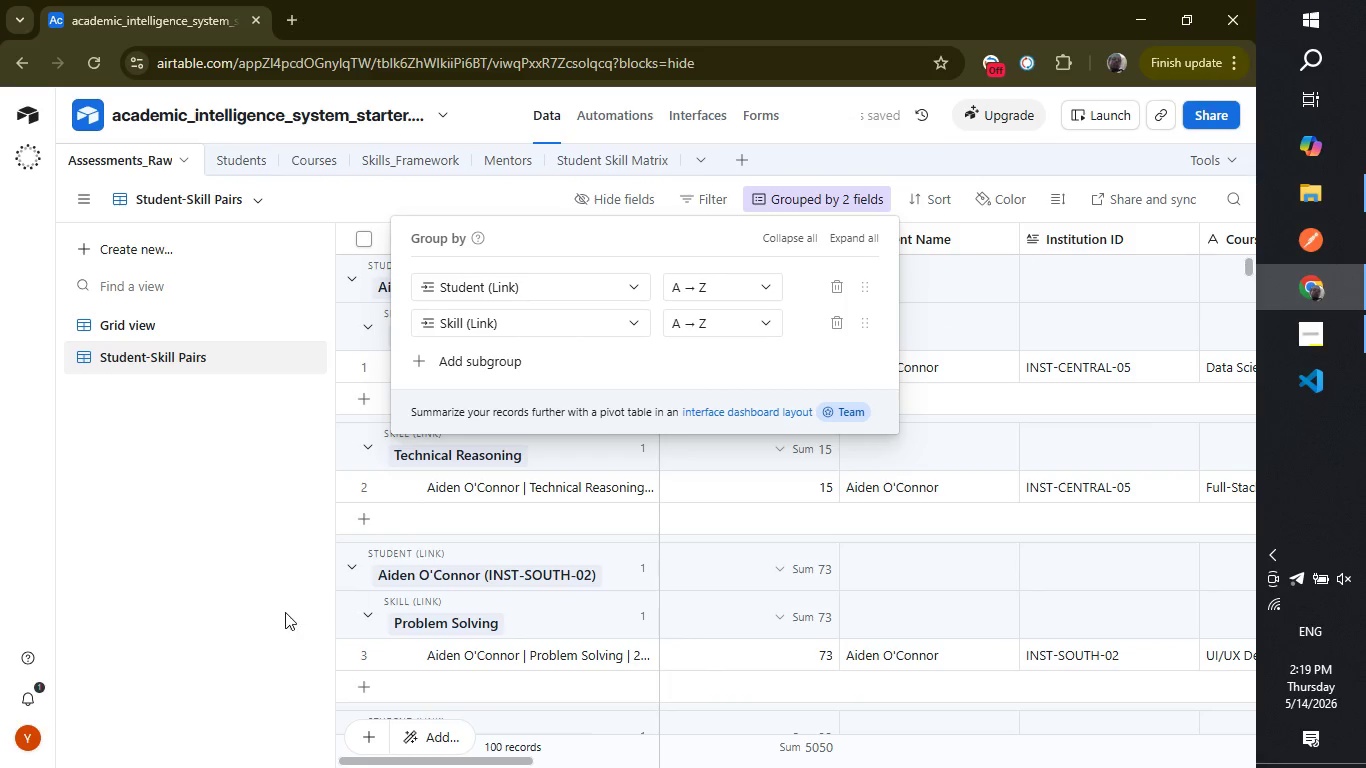 
left_click([274, 590])
 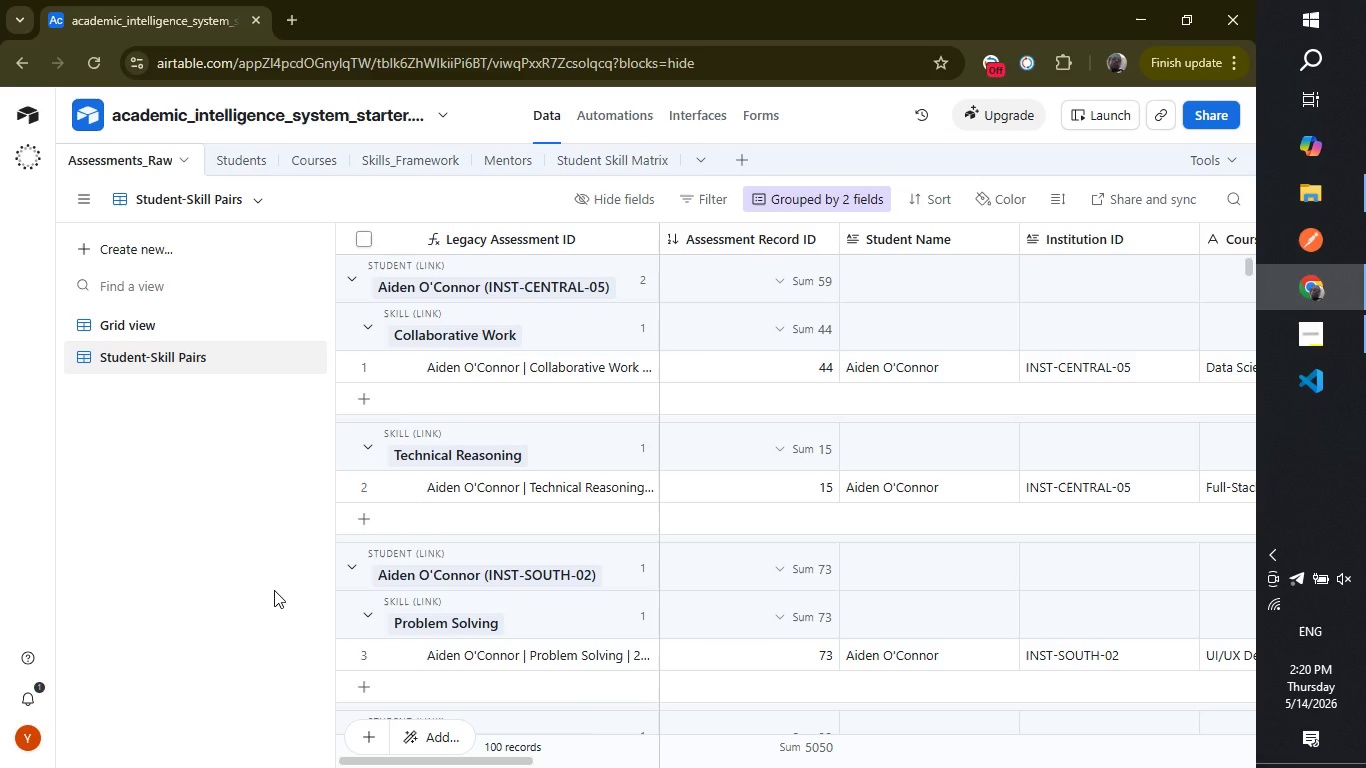 
wait(80.95)
 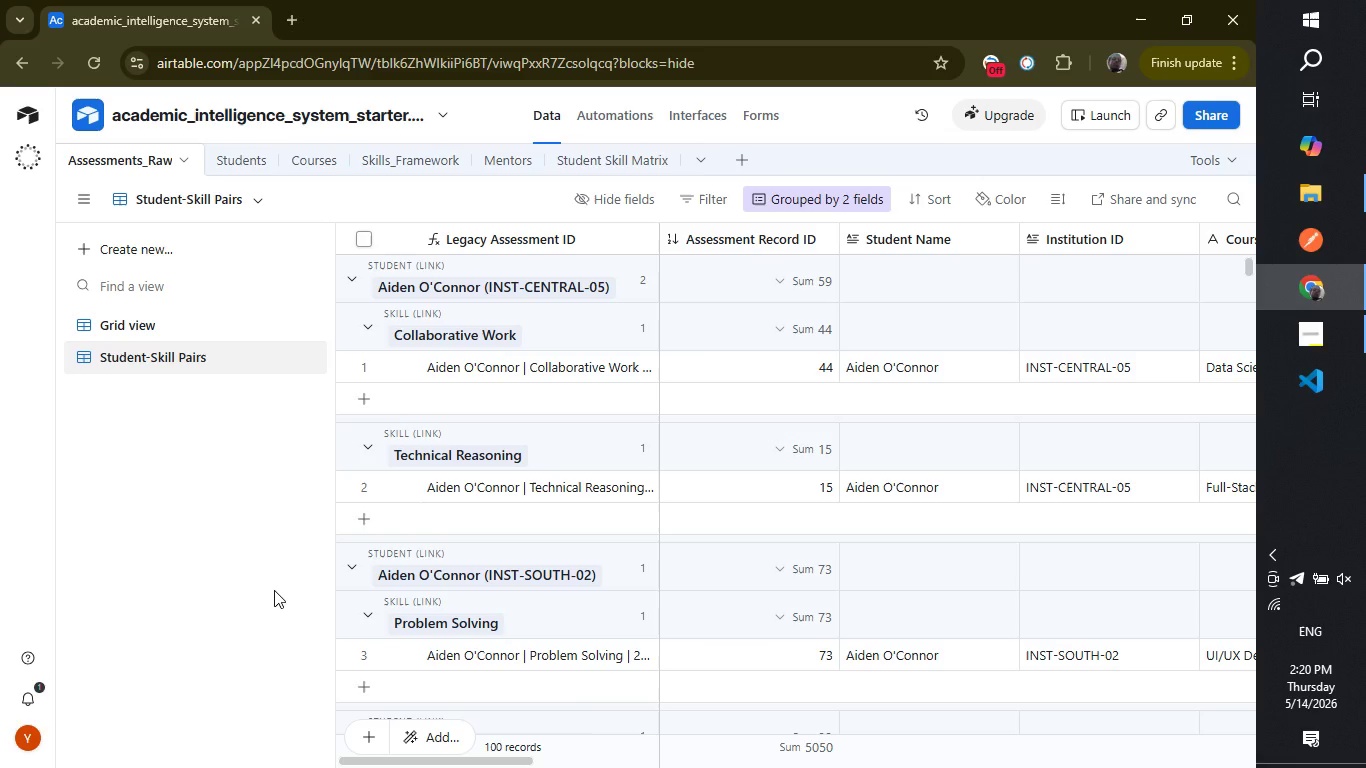 
left_click([133, 330])
 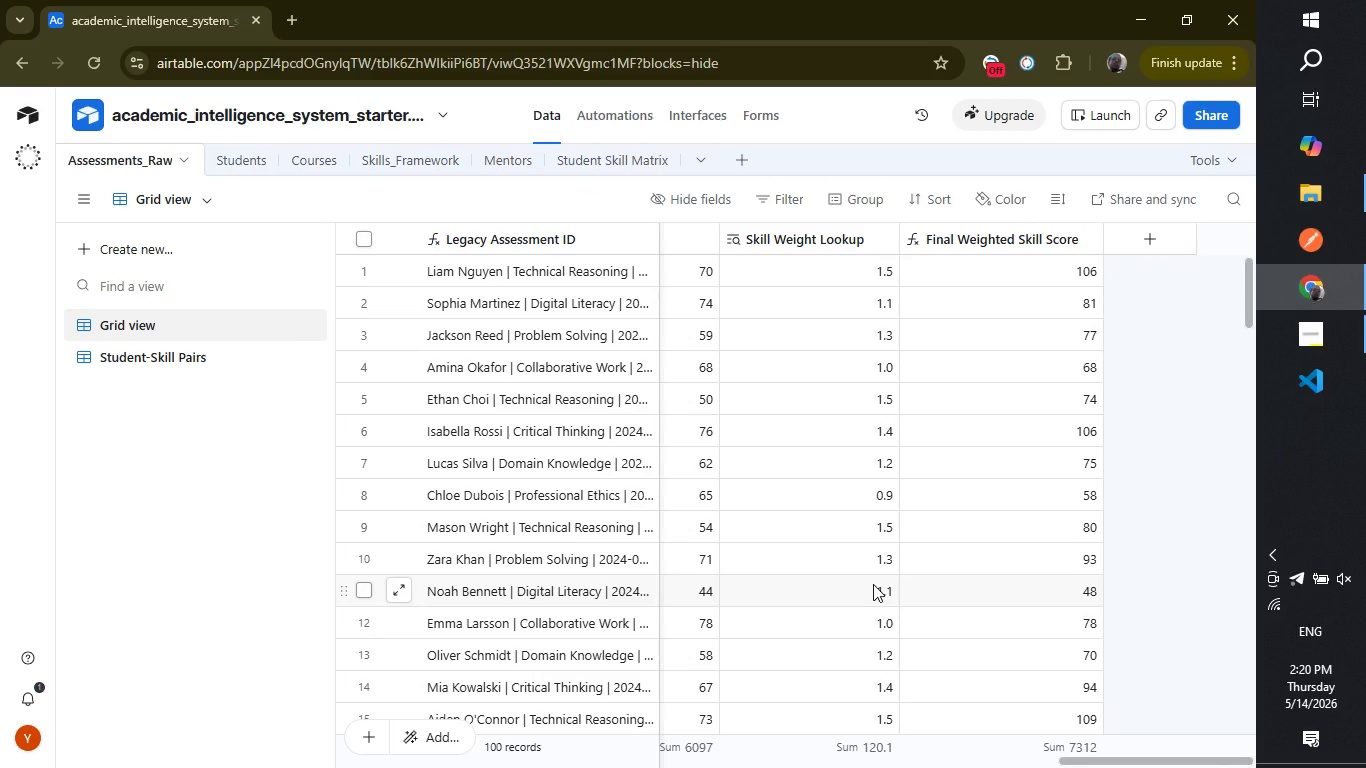 
wait(9.27)
 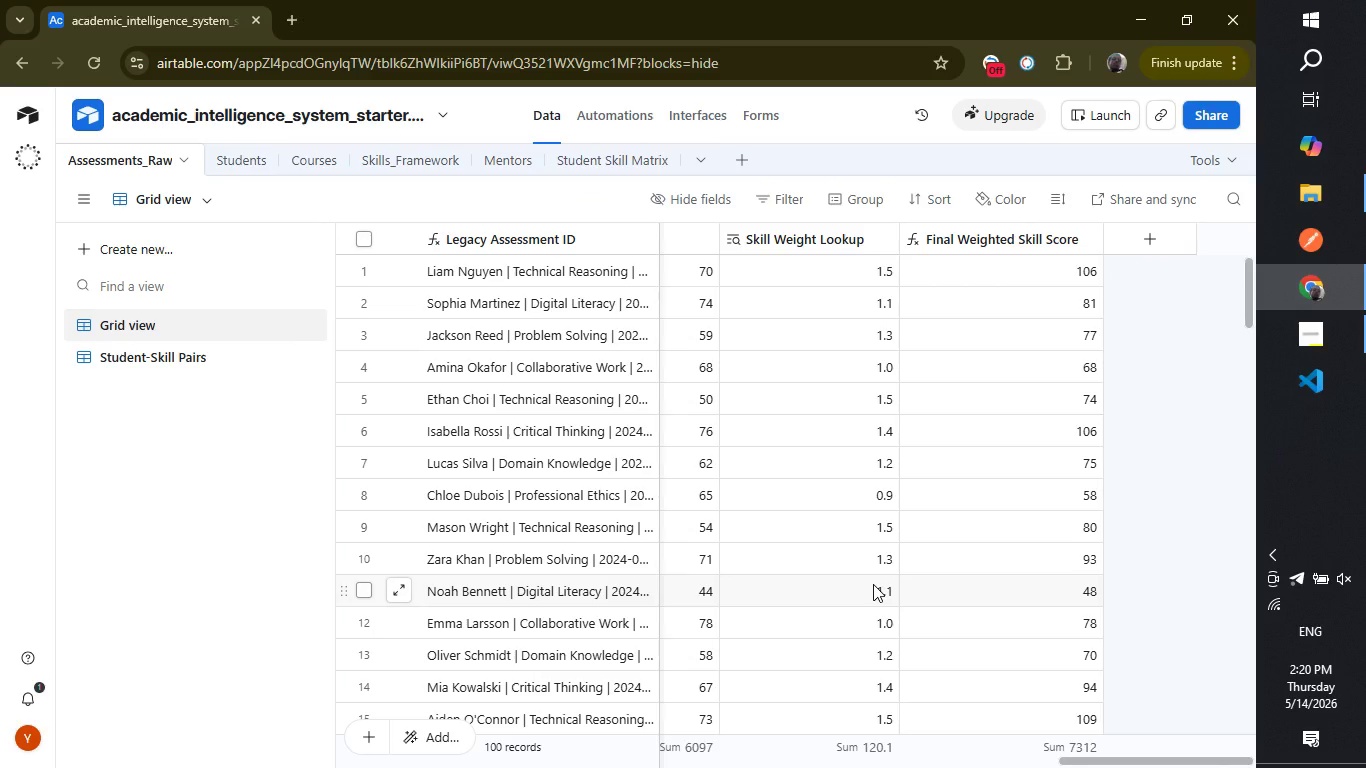 
left_click([1158, 239])
 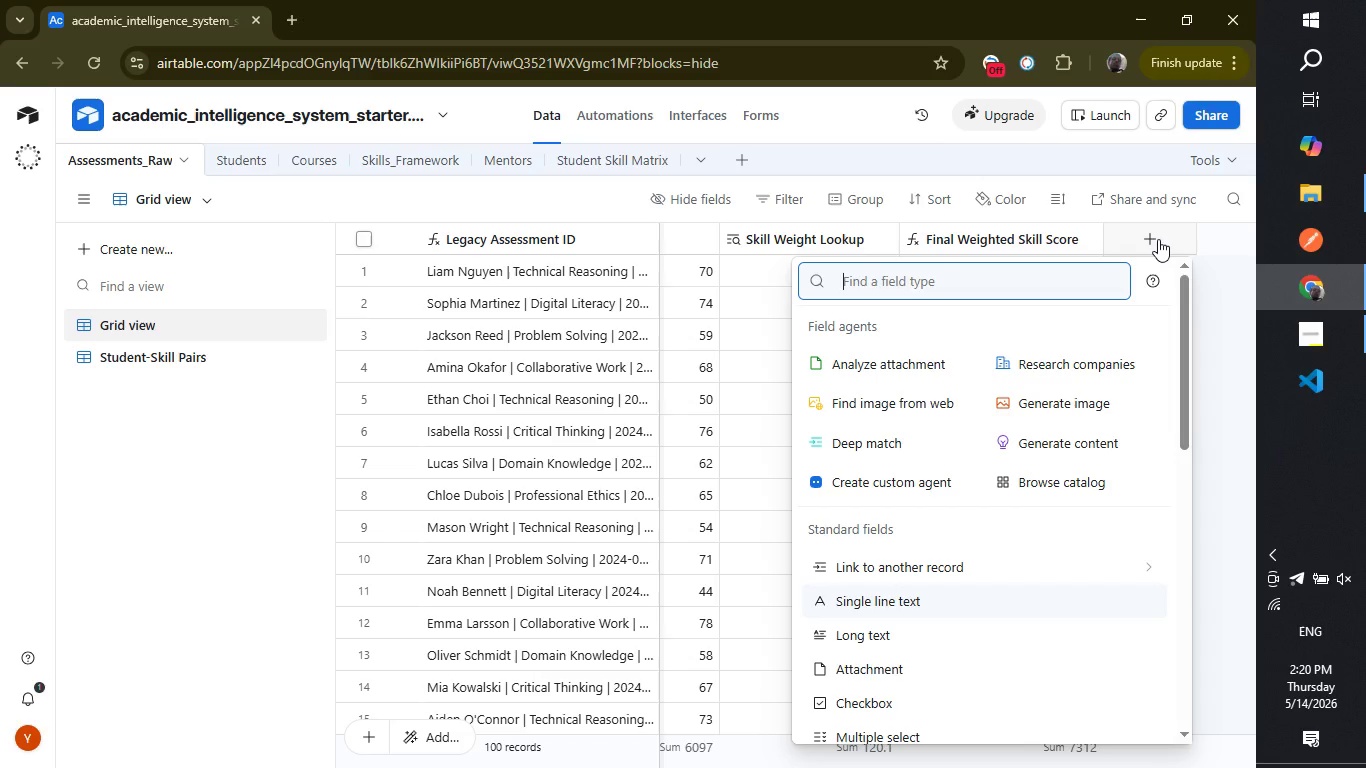 
wait(7.64)
 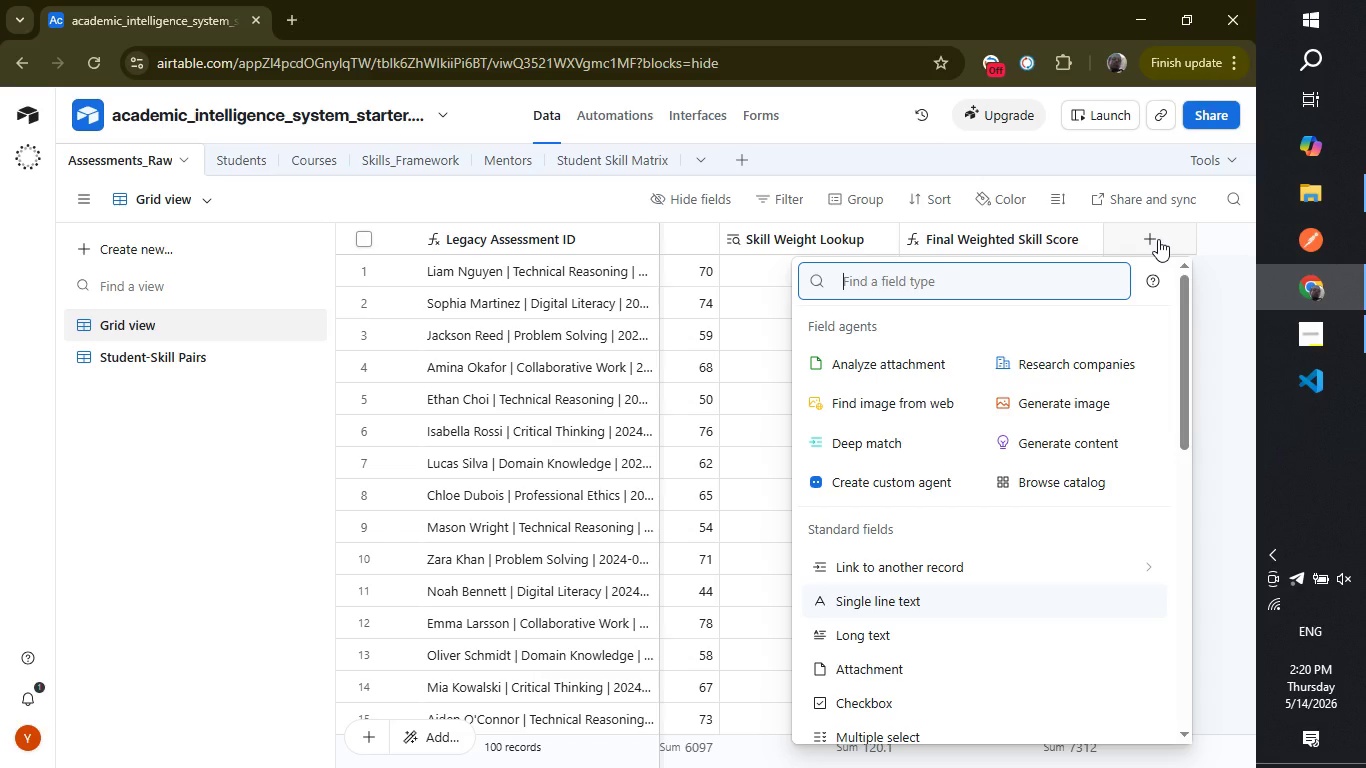 
type(S)
key(Backspace)
type(link to )
 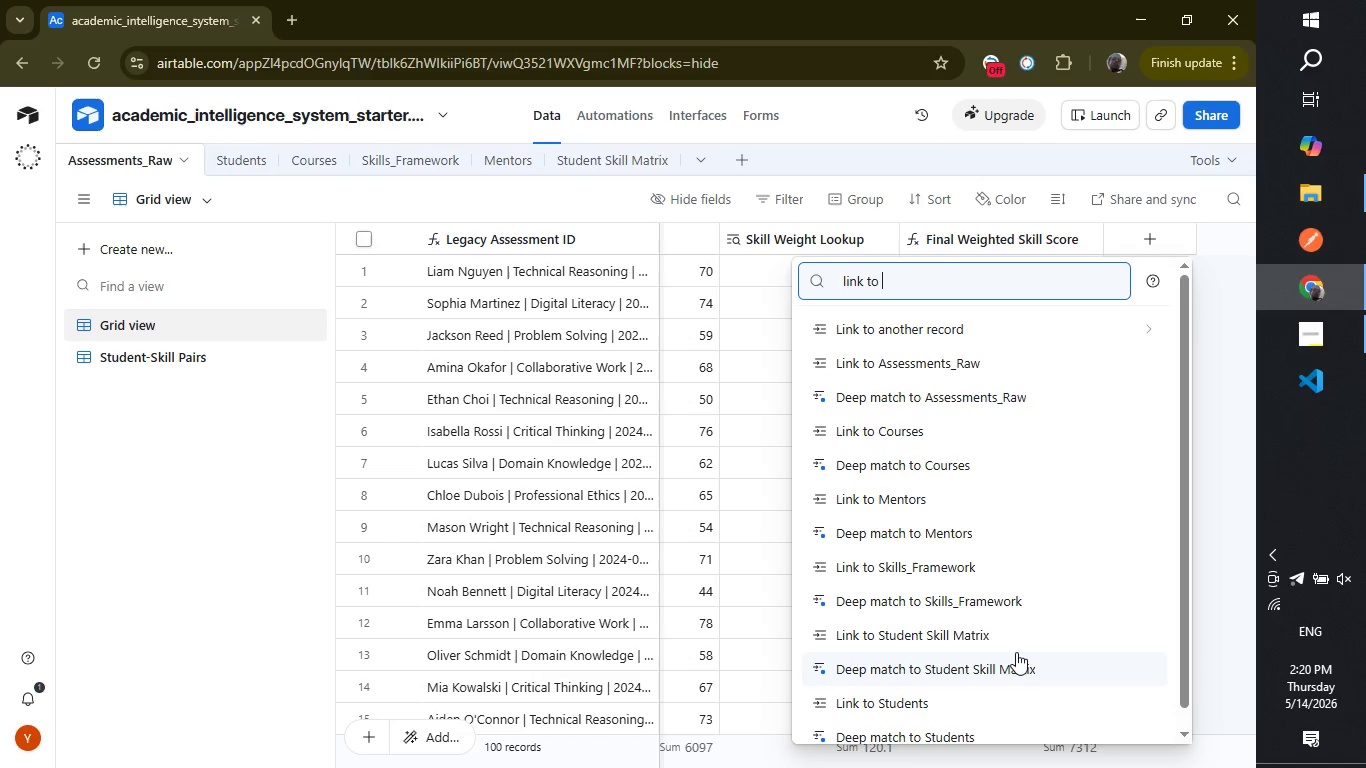 
left_click([1012, 639])
 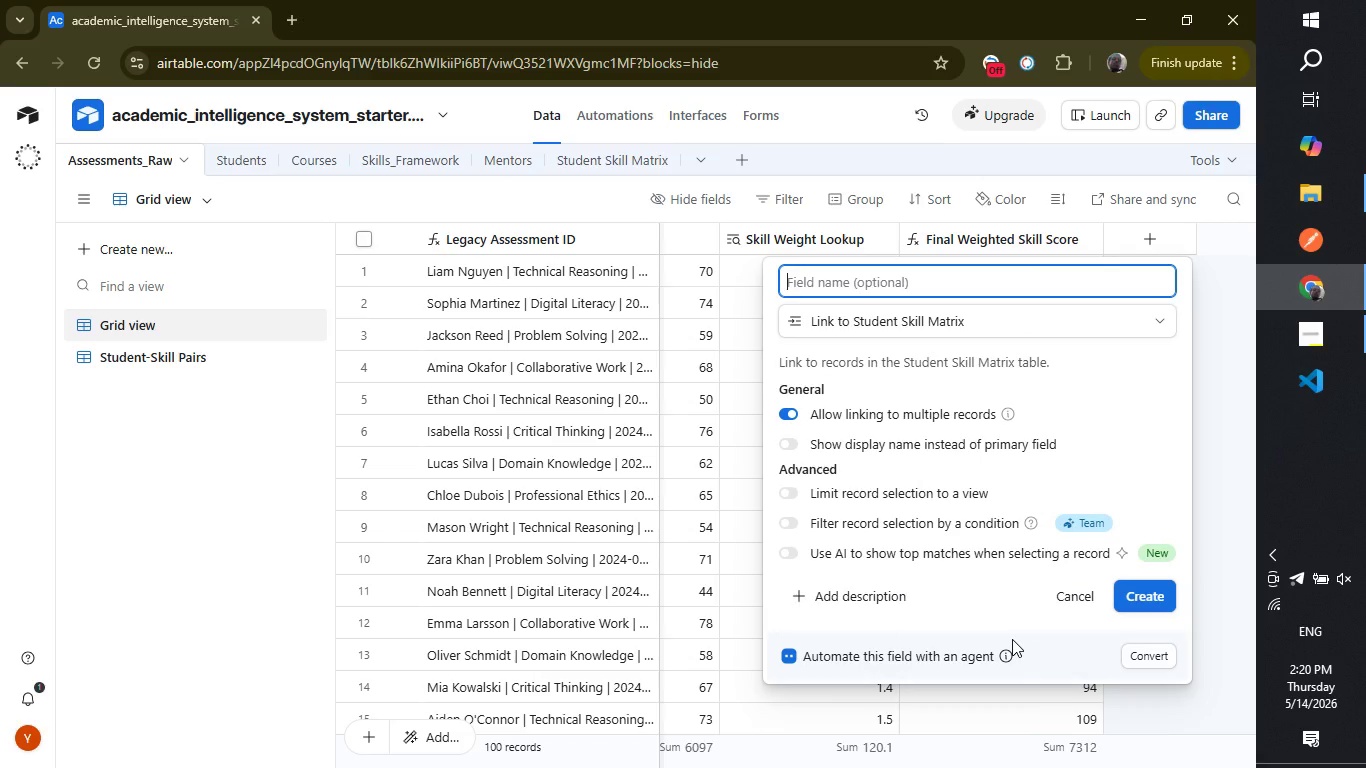 
type(Student)
 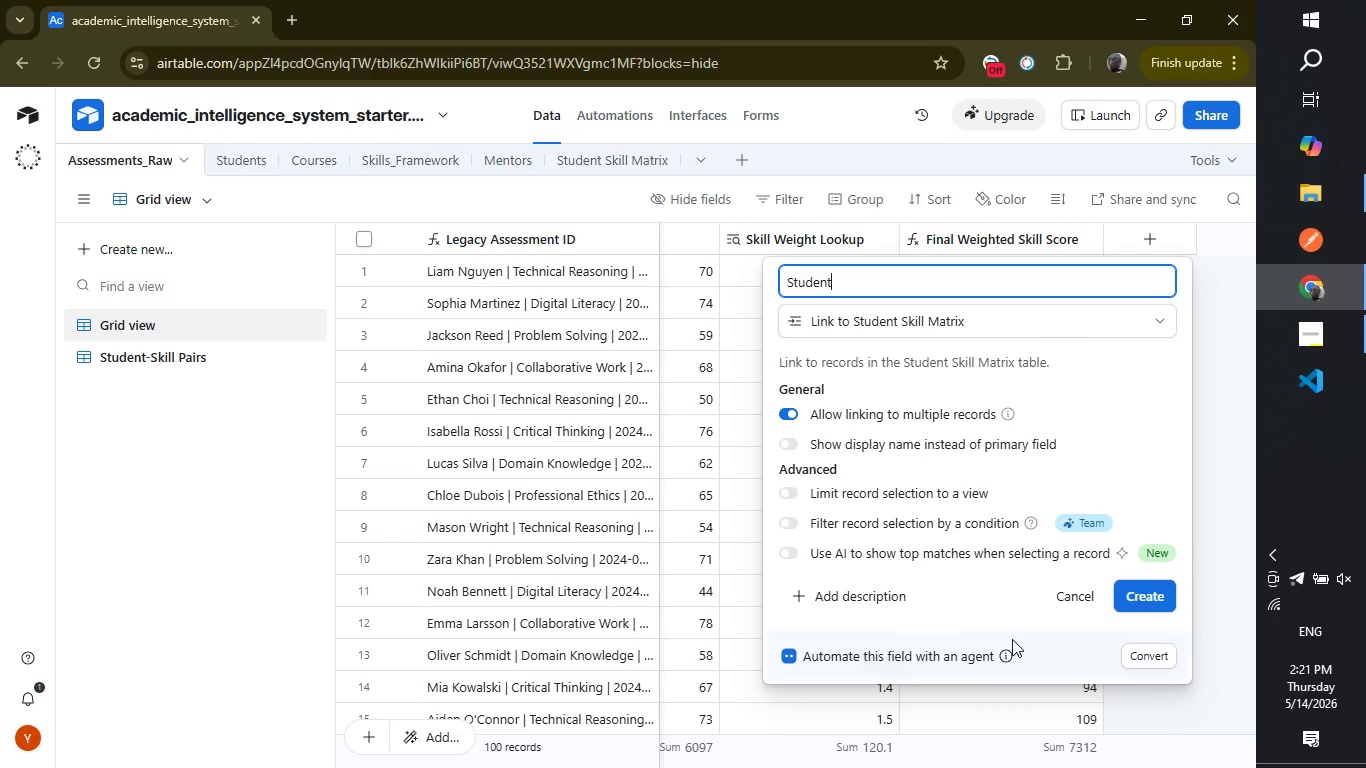 
type( Skill Matrix Link)
 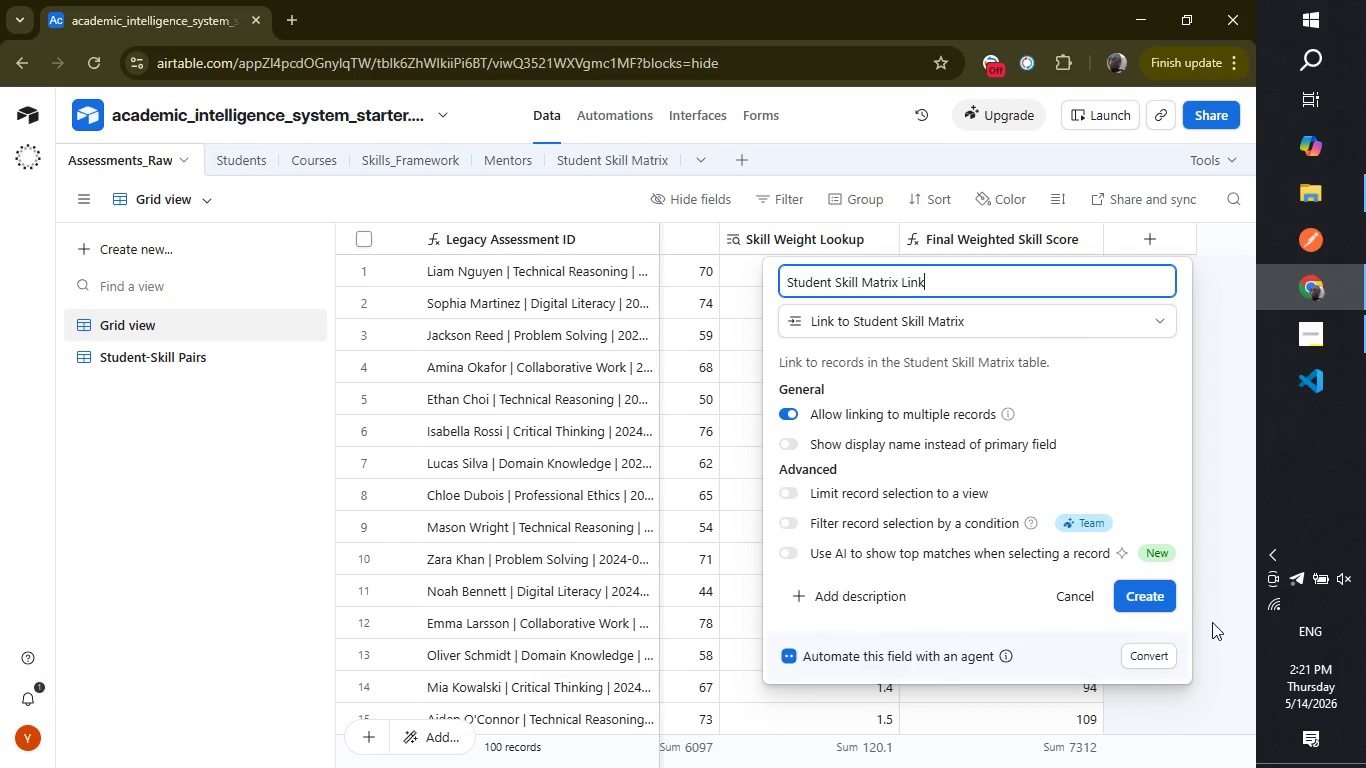 
left_click([1144, 593])
 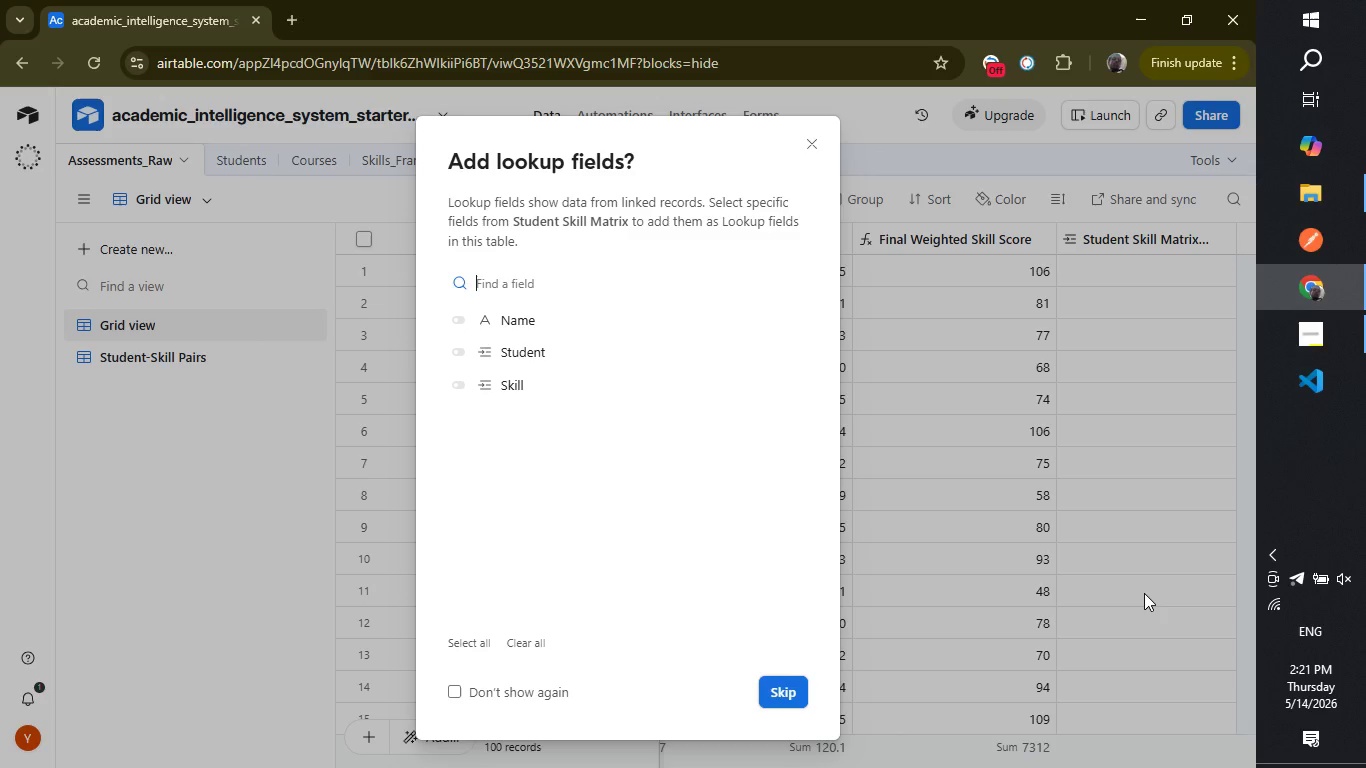 
wait(41.16)
 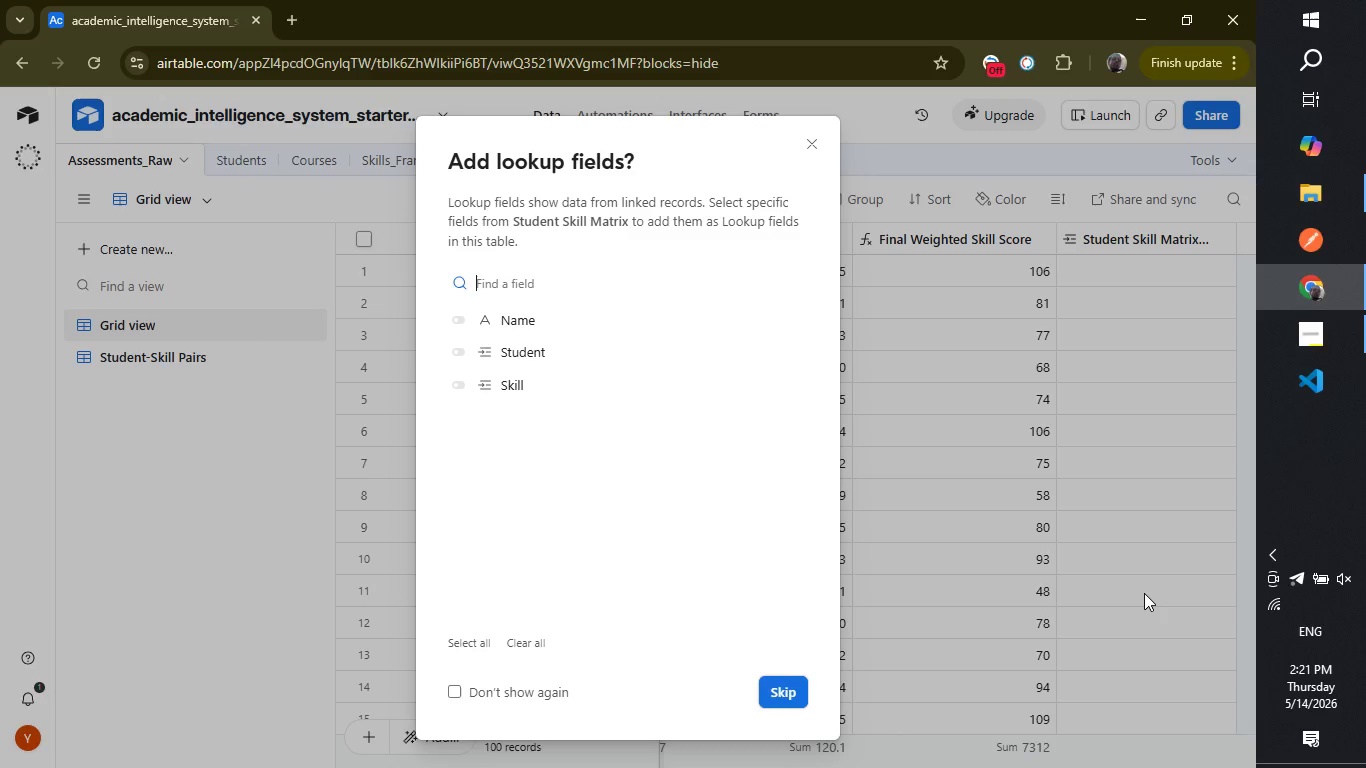 
left_click([811, 145])
 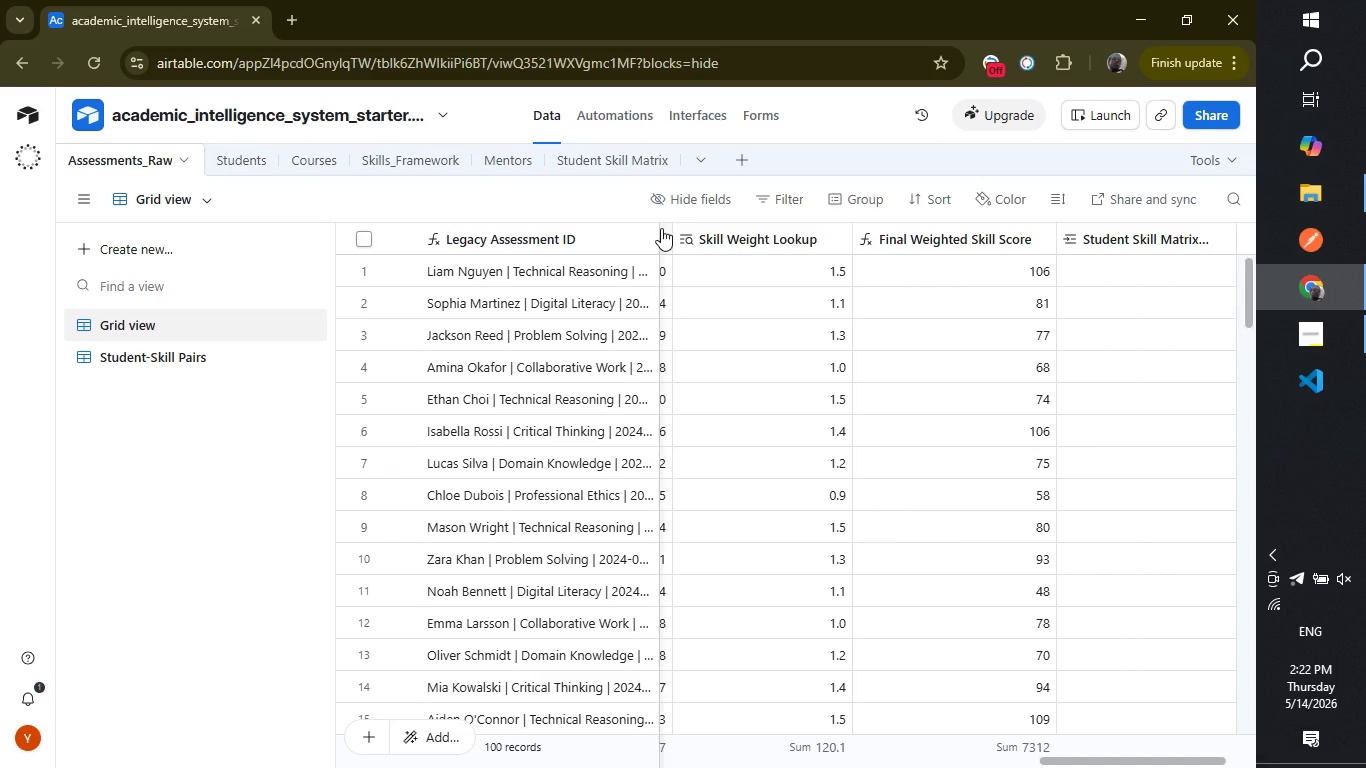 
wait(44.5)
 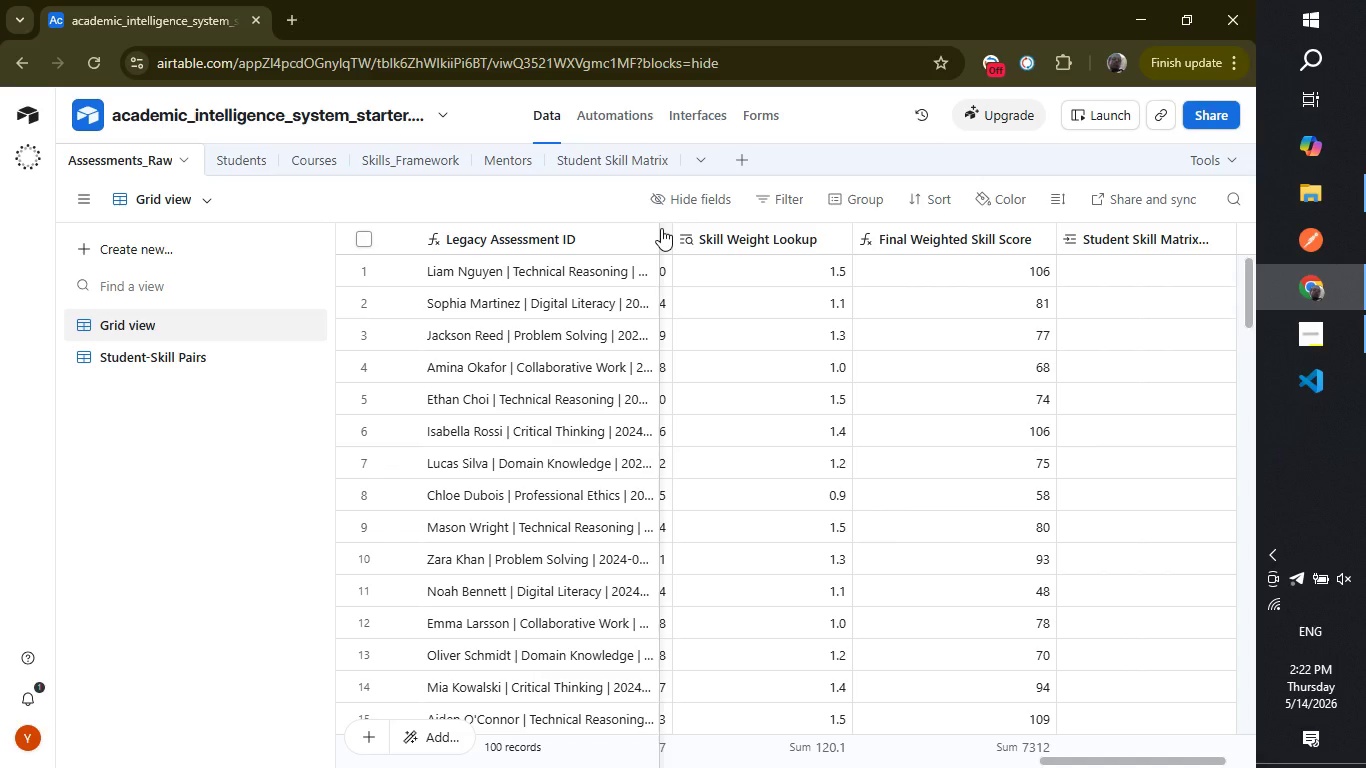 
left_click_drag(start_coordinate=[658, 238], to_coordinate=[836, 206])
 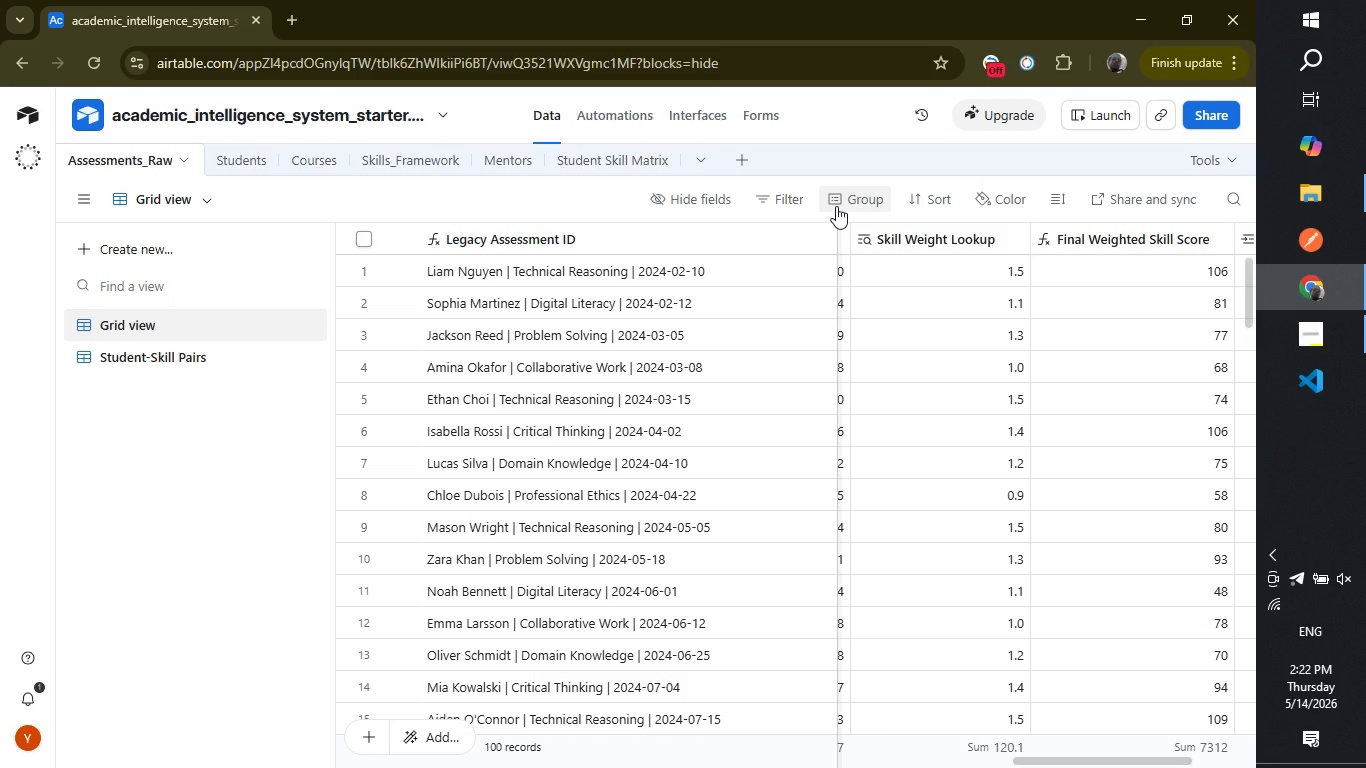 
wait(11.94)
 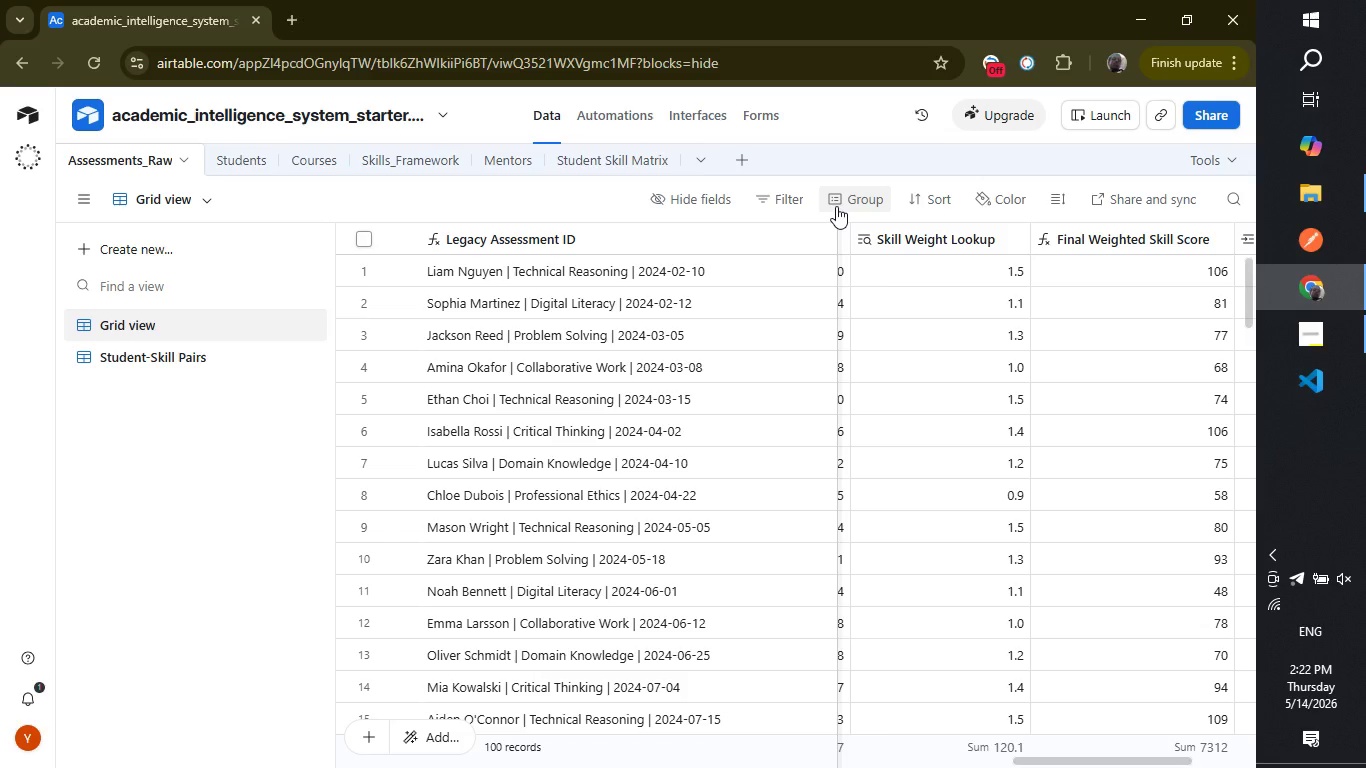 
left_click_drag(start_coordinate=[846, 239], to_coordinate=[732, 251])
 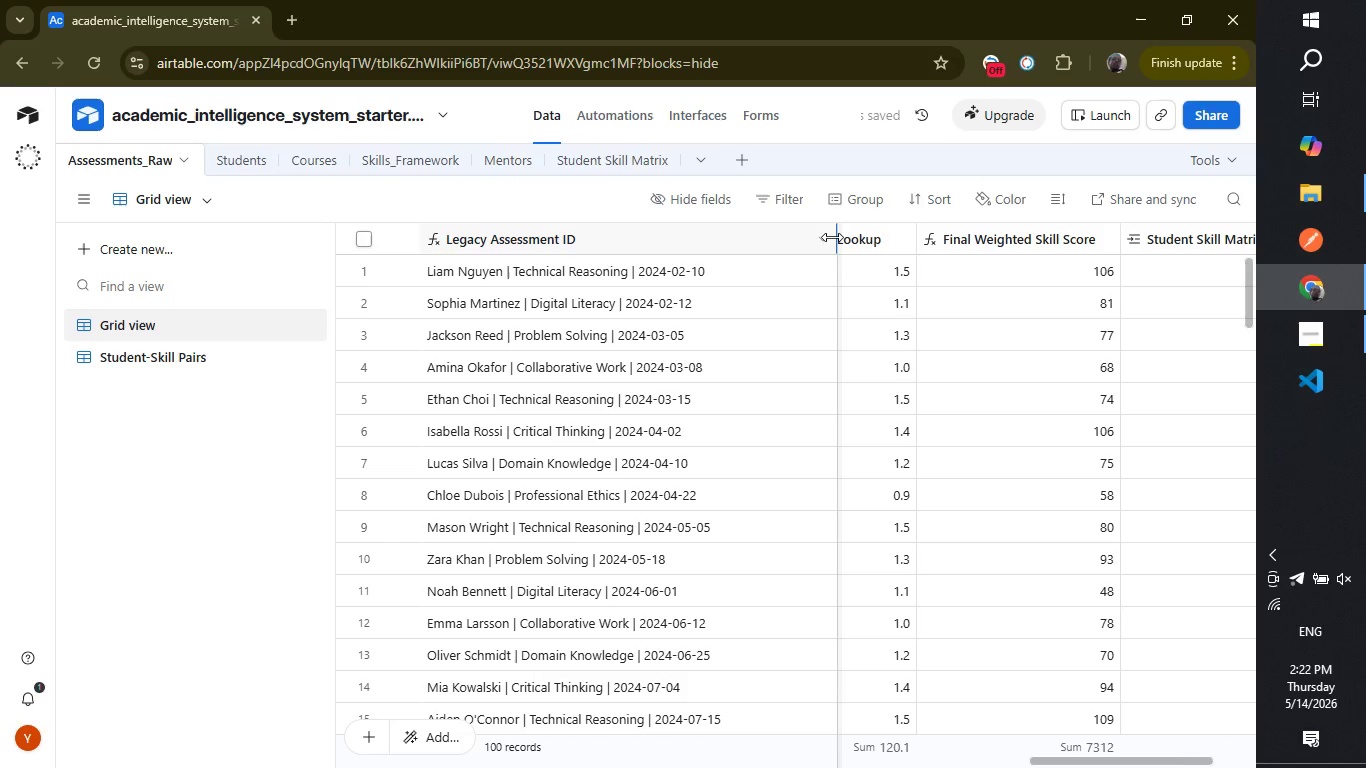 
left_click_drag(start_coordinate=[832, 237], to_coordinate=[630, 245])
 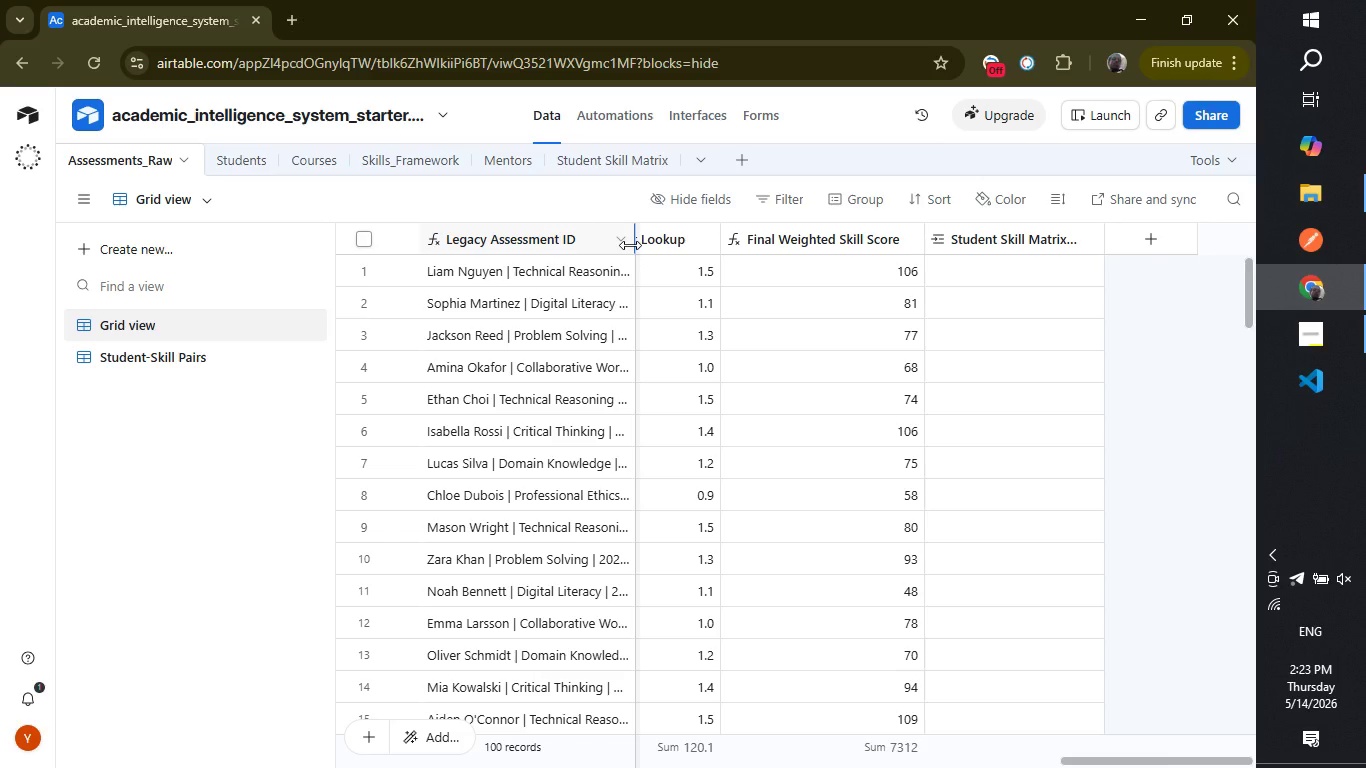 
wait(17.58)
 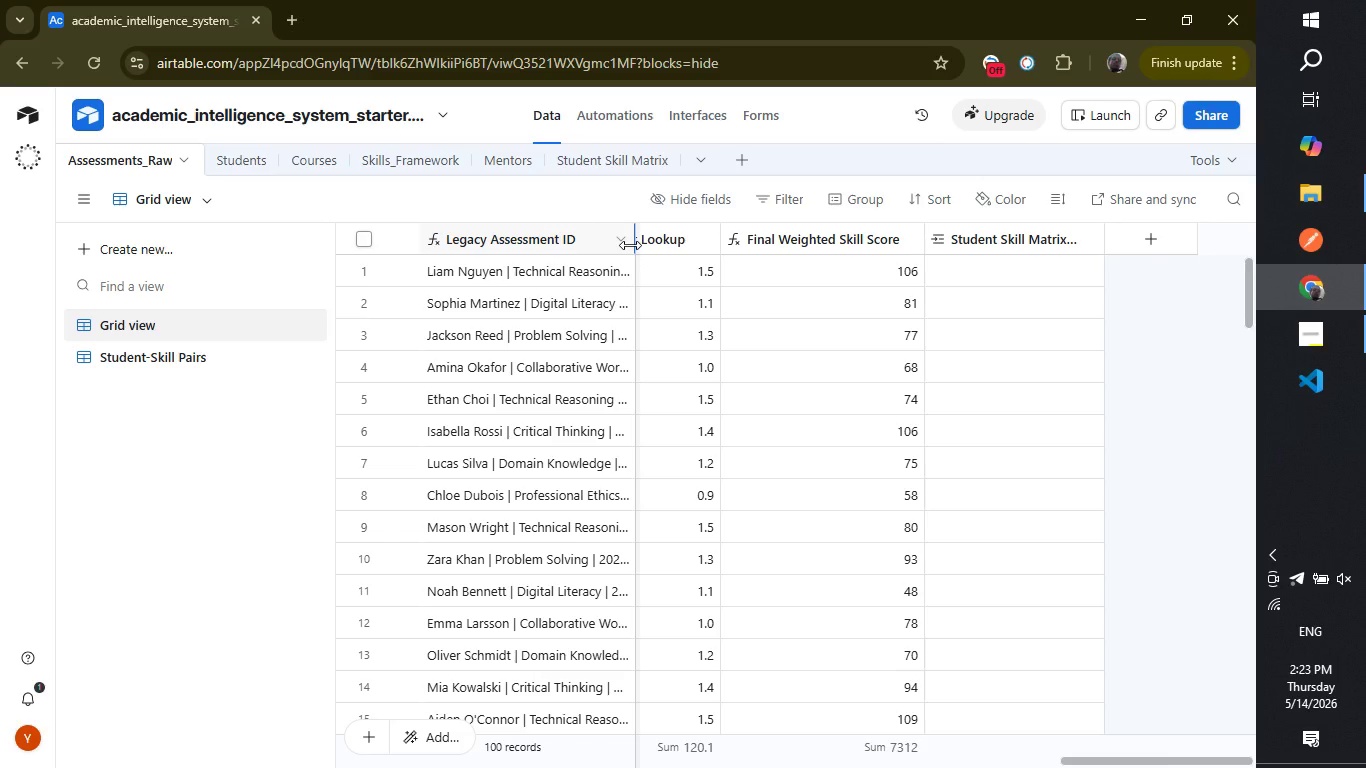 
left_click_drag(start_coordinate=[1101, 231], to_coordinate=[1123, 229])
 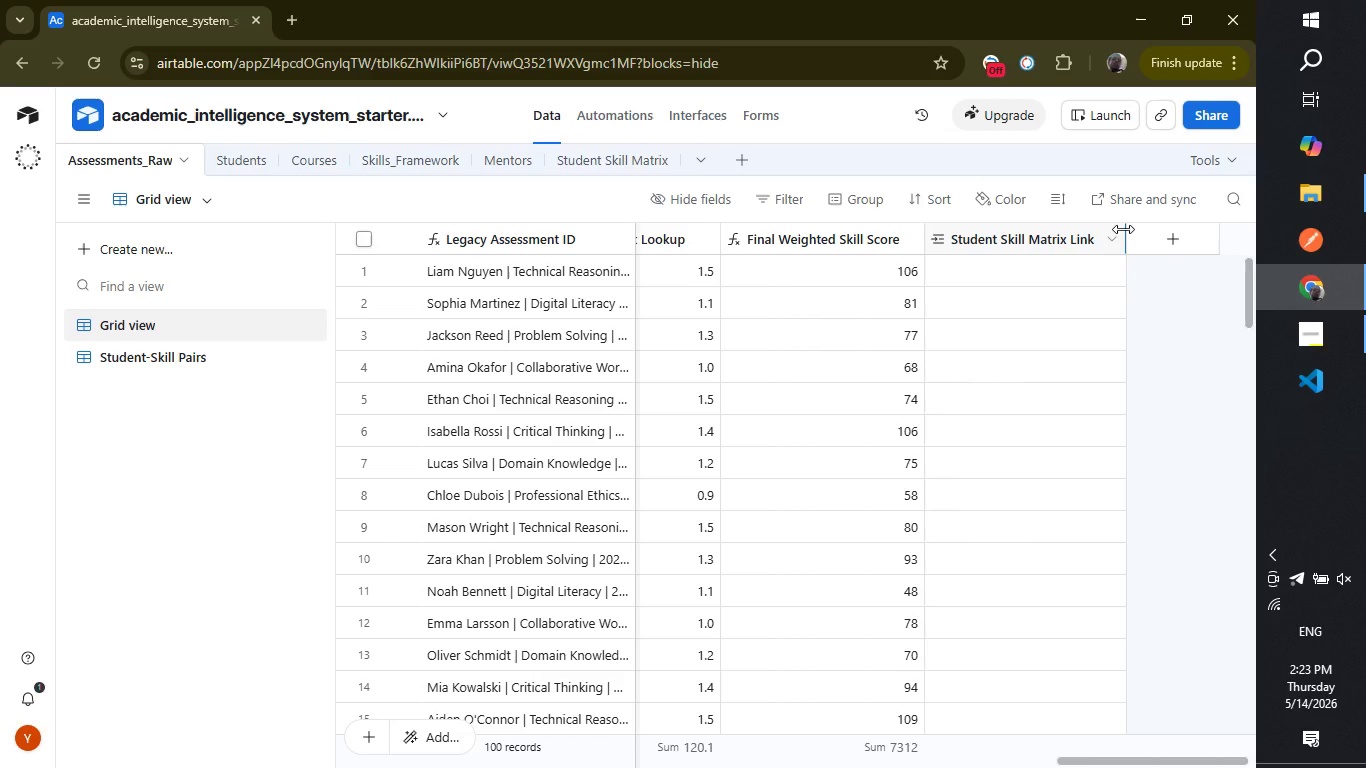 
wait(18.39)
 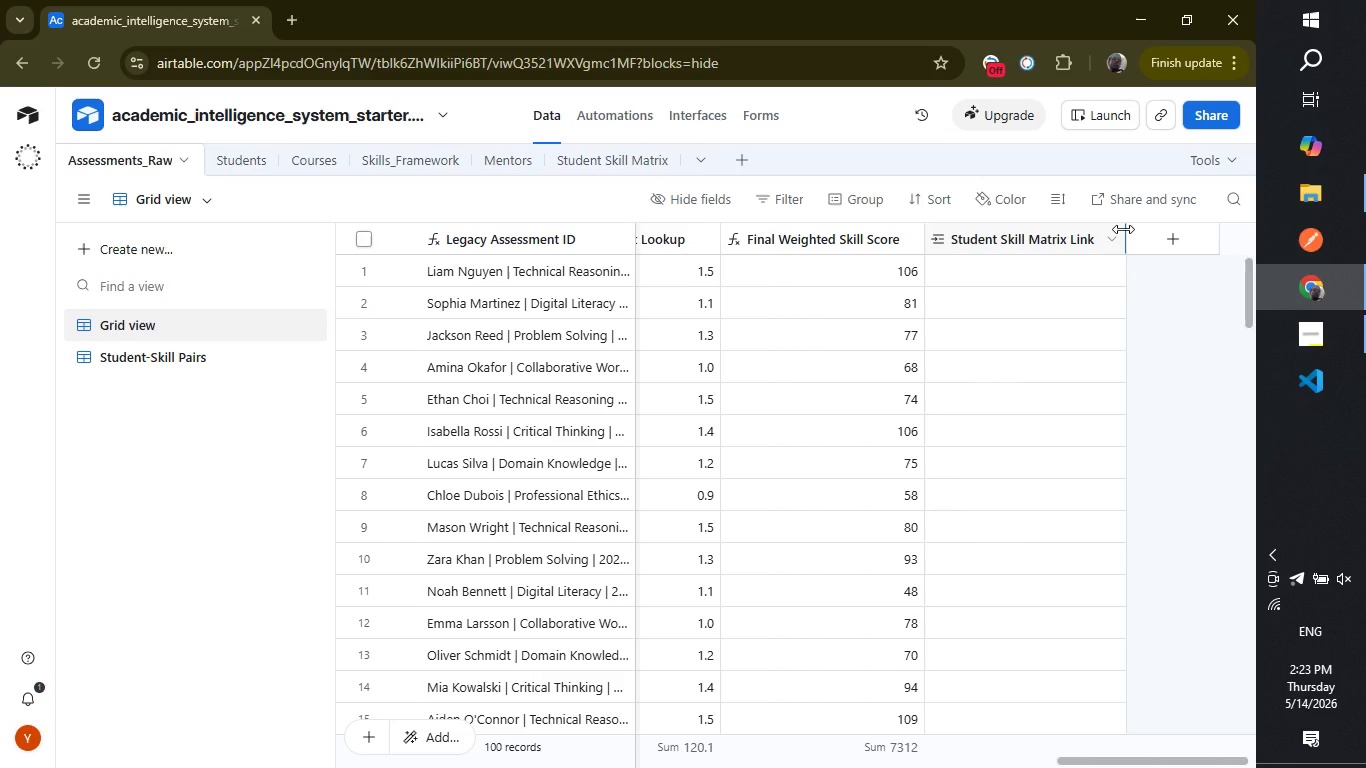 
left_click([620, 158])
 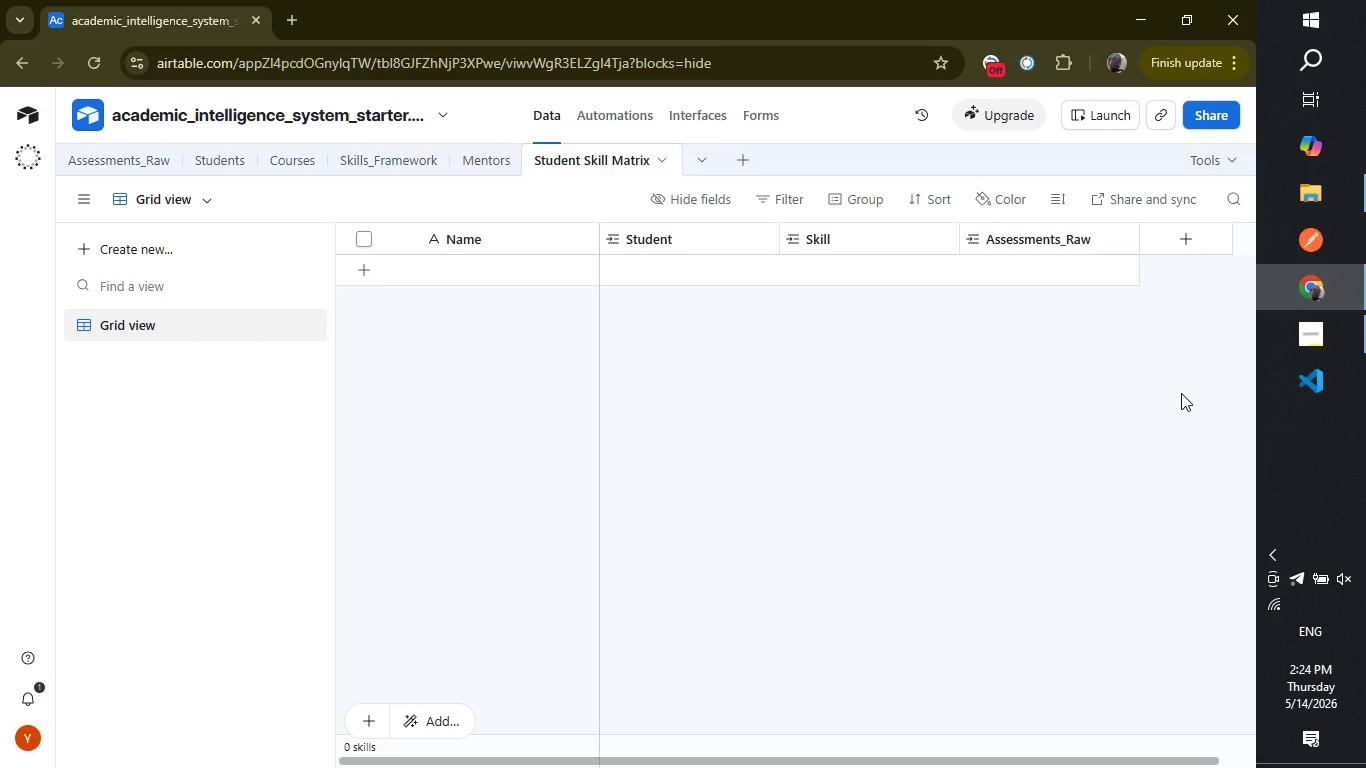 
wait(56.89)
 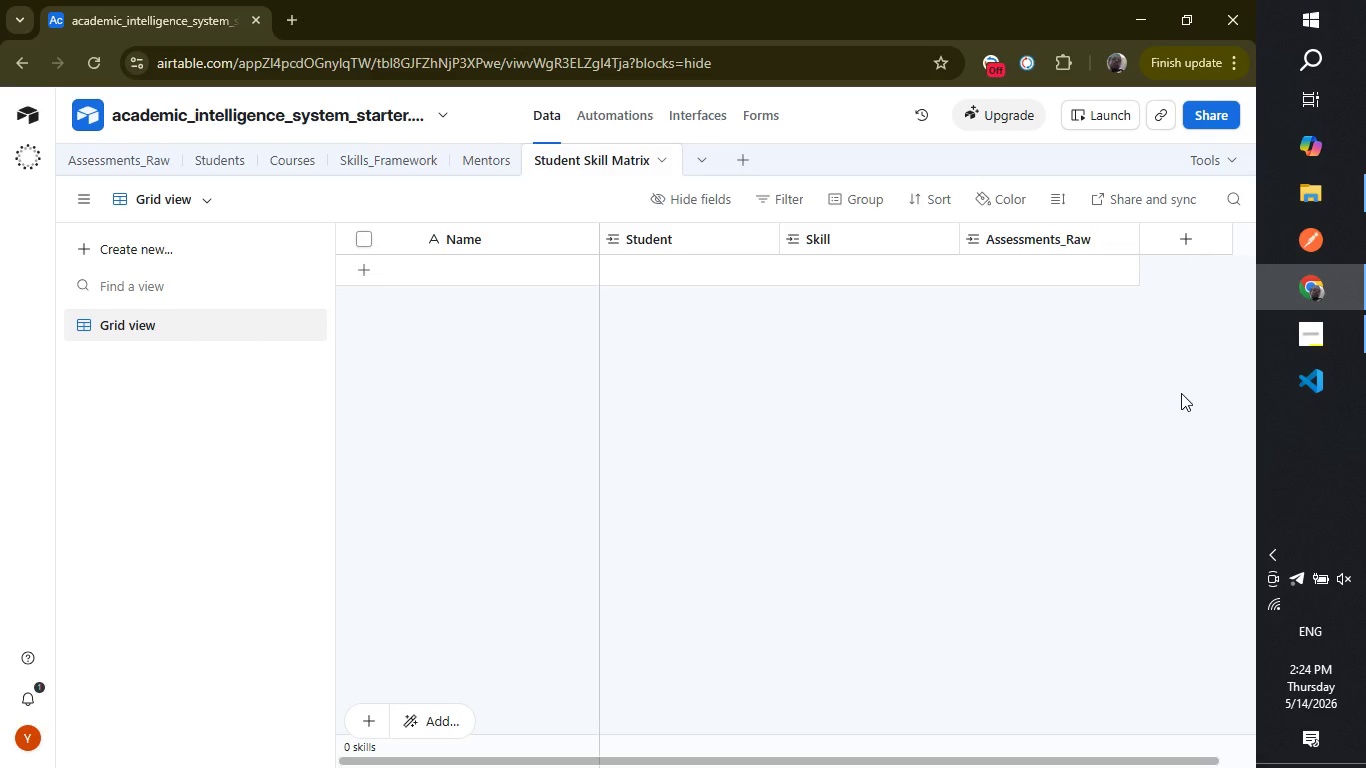 
right_click([825, 251])
 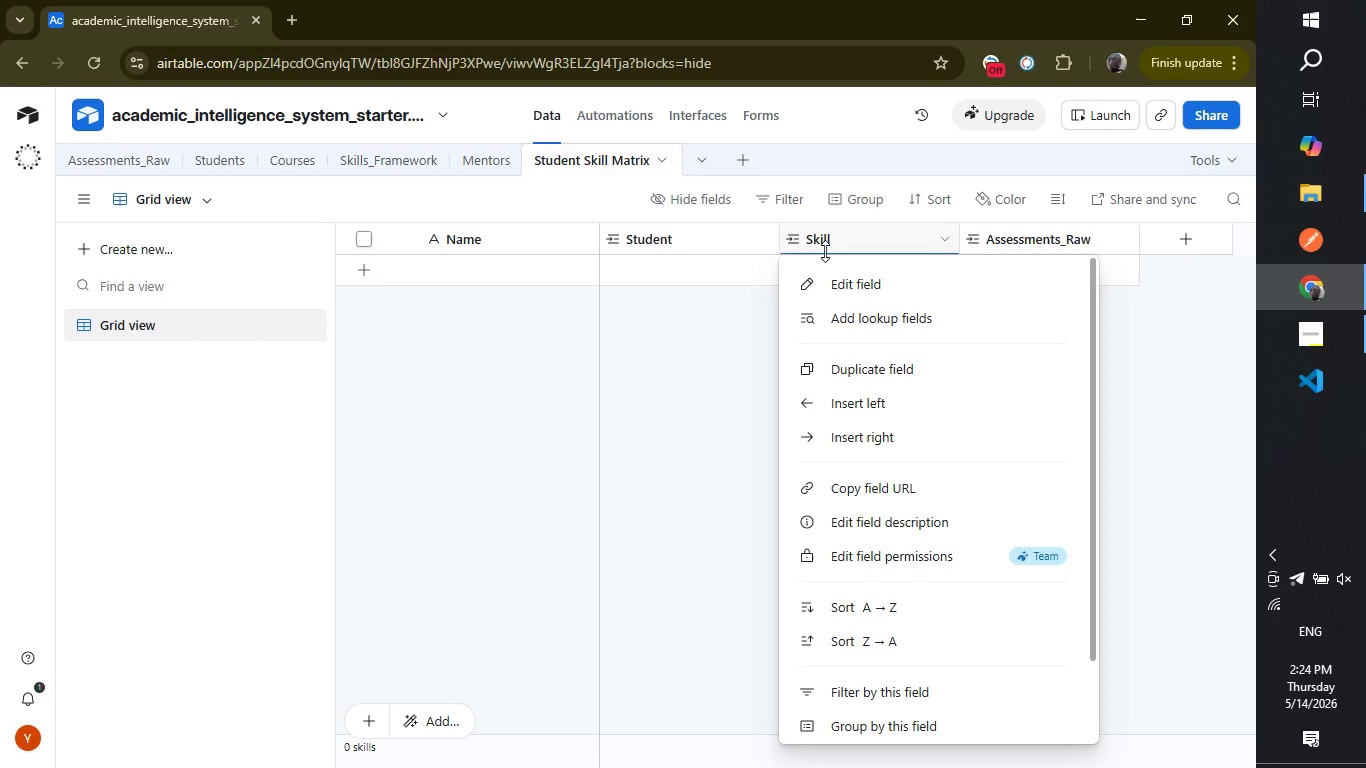 
wait(22.67)
 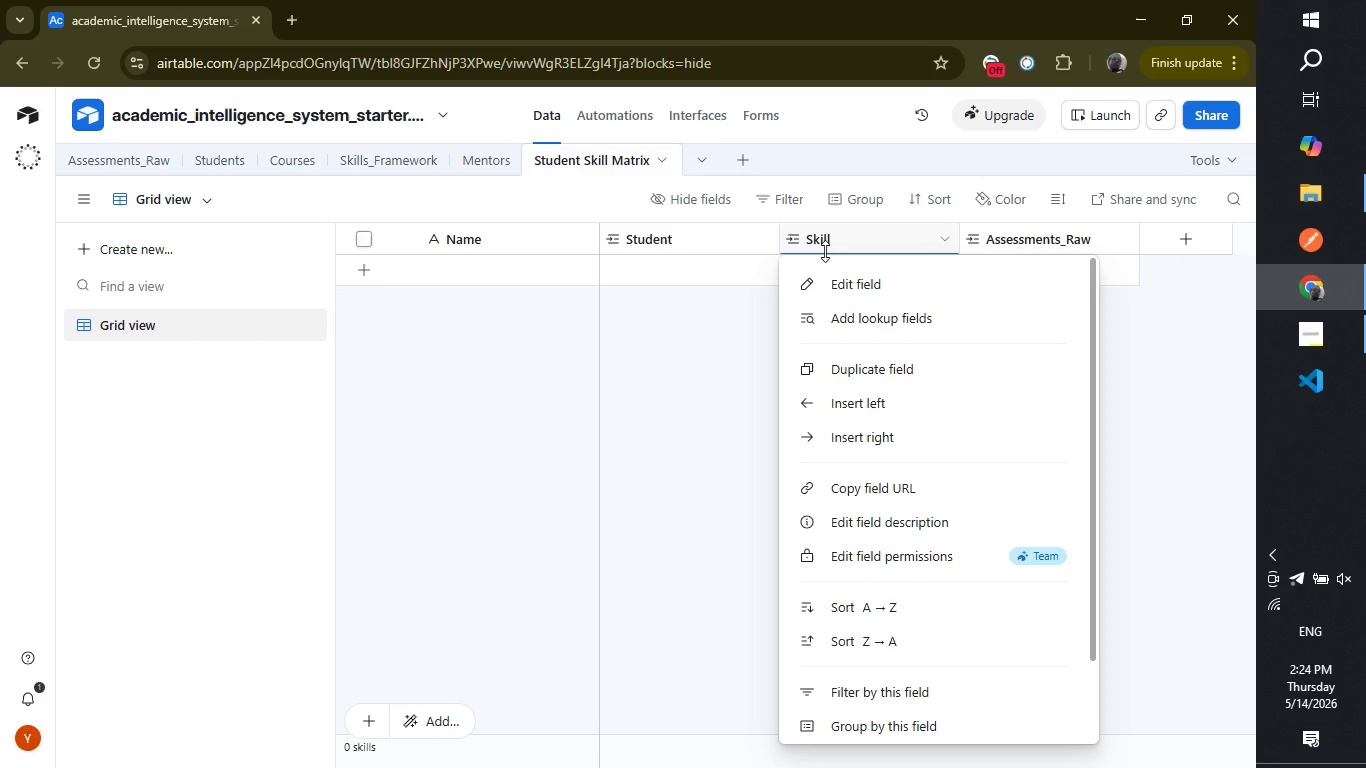 
left_click([676, 454])
 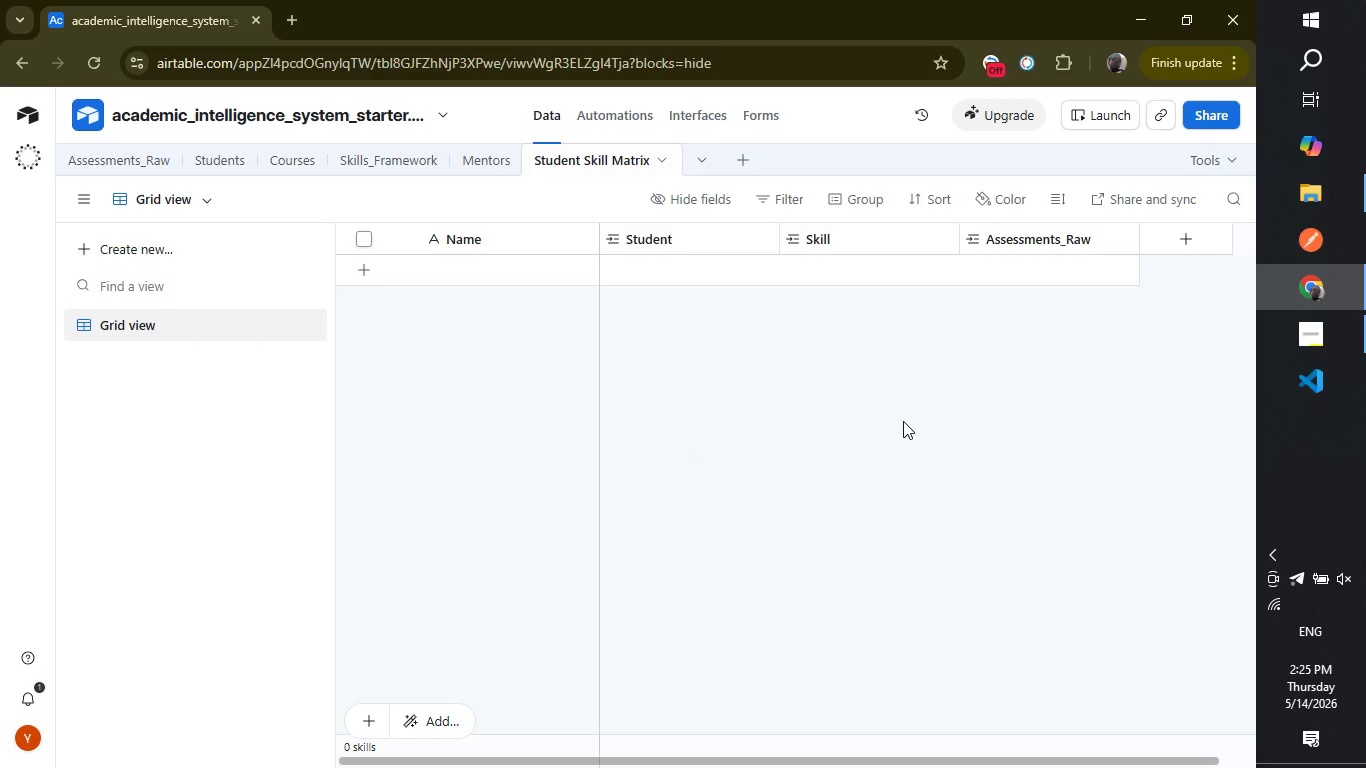 
wait(25.31)
 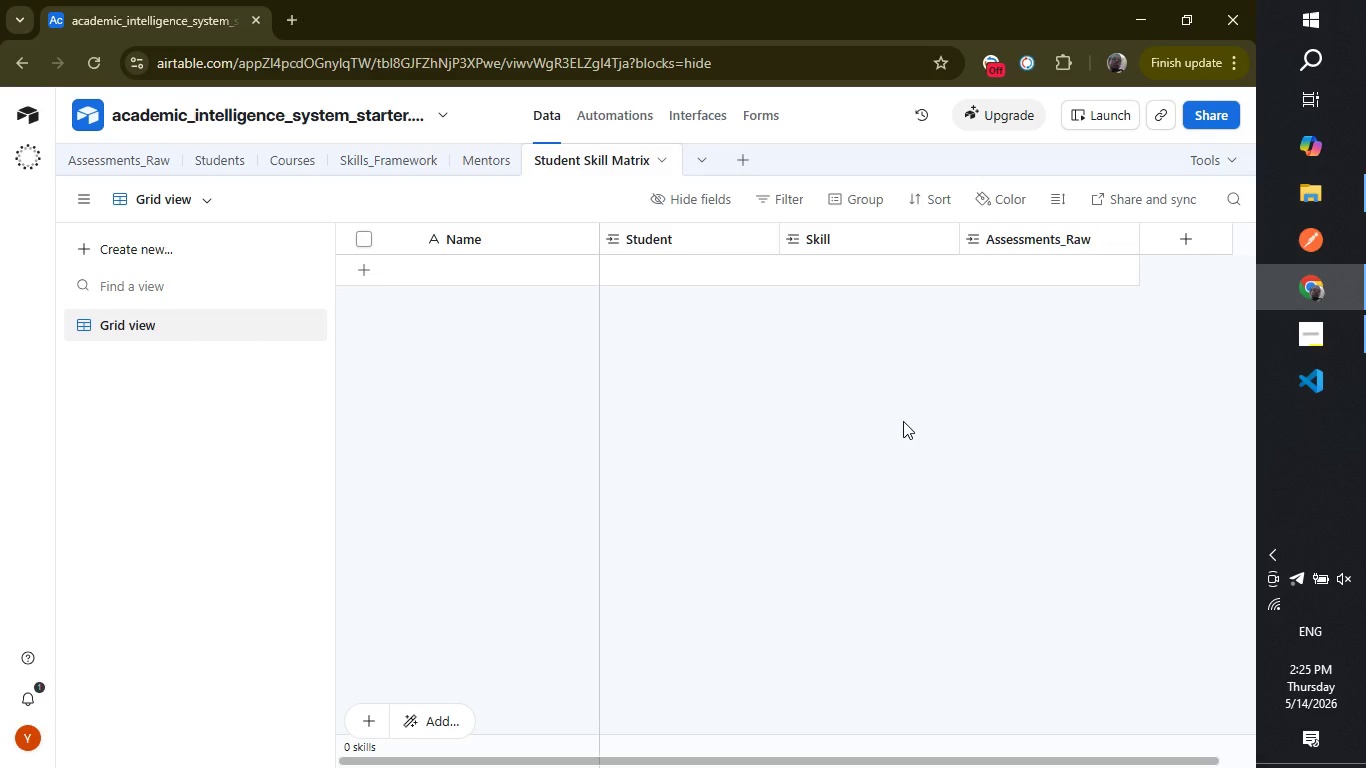 
left_click([1173, 238])
 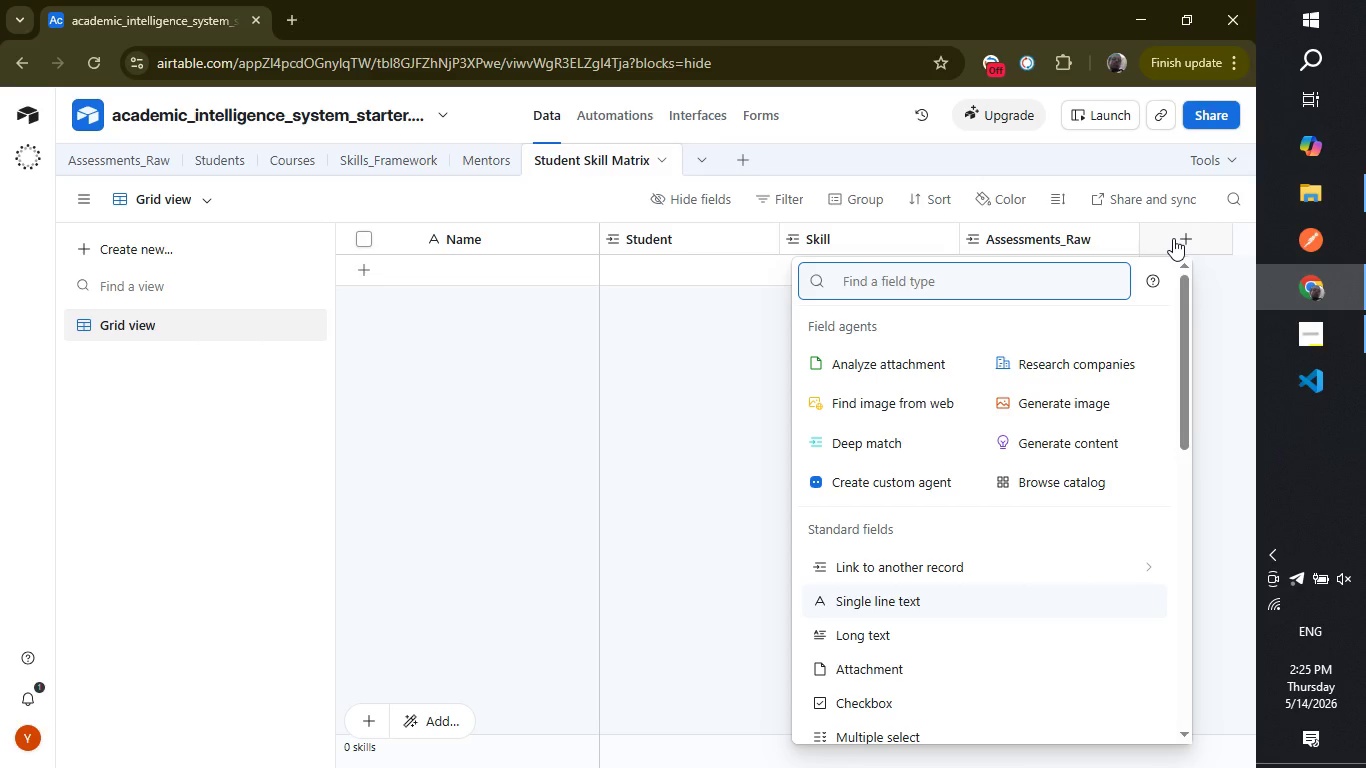 
wait(6.42)
 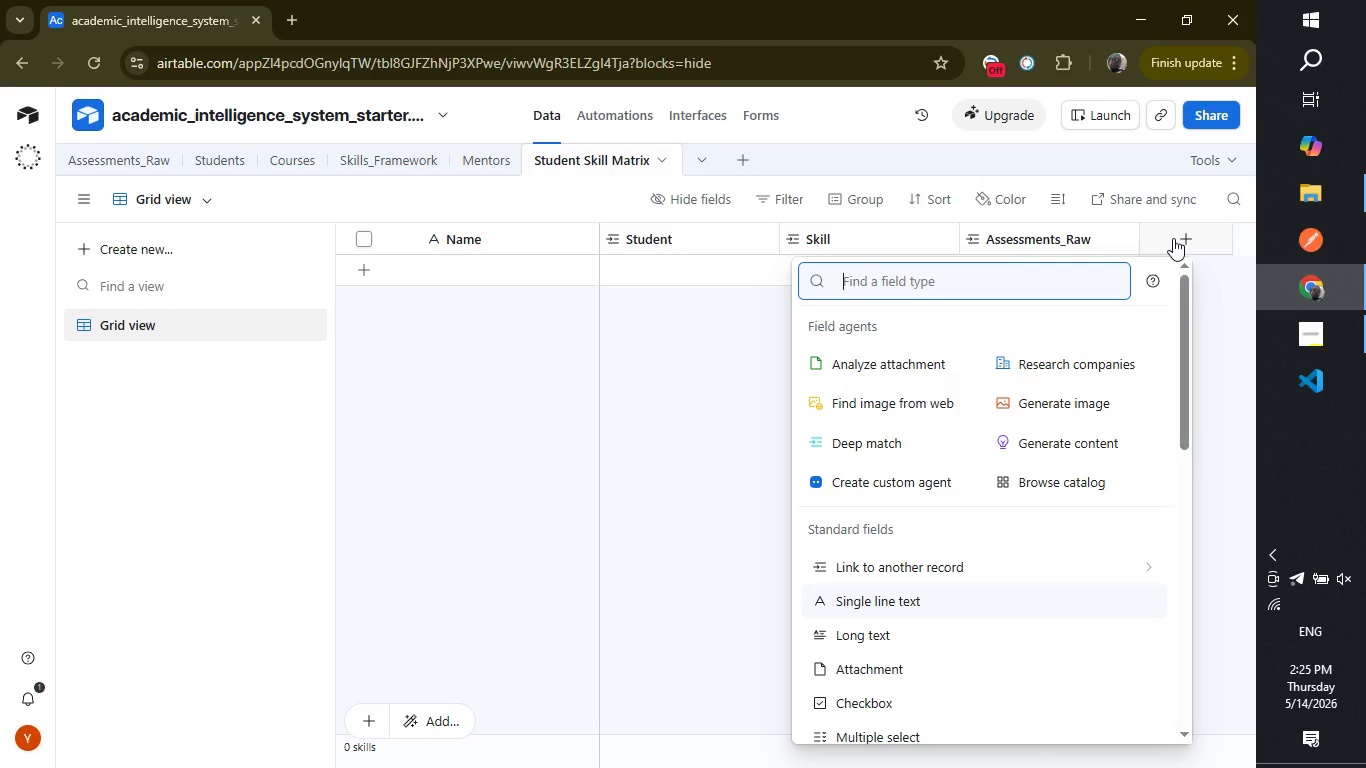 
type(Average)
 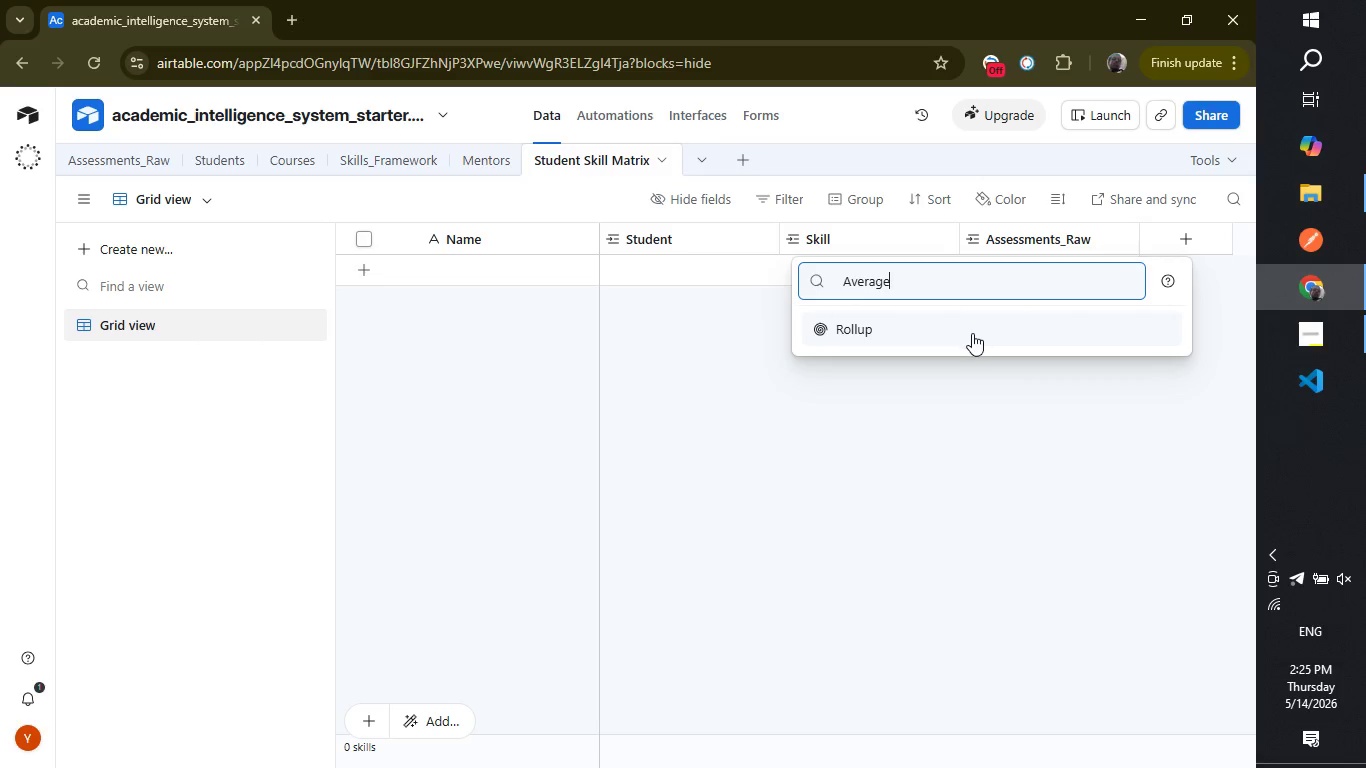 
left_click([972, 333])
 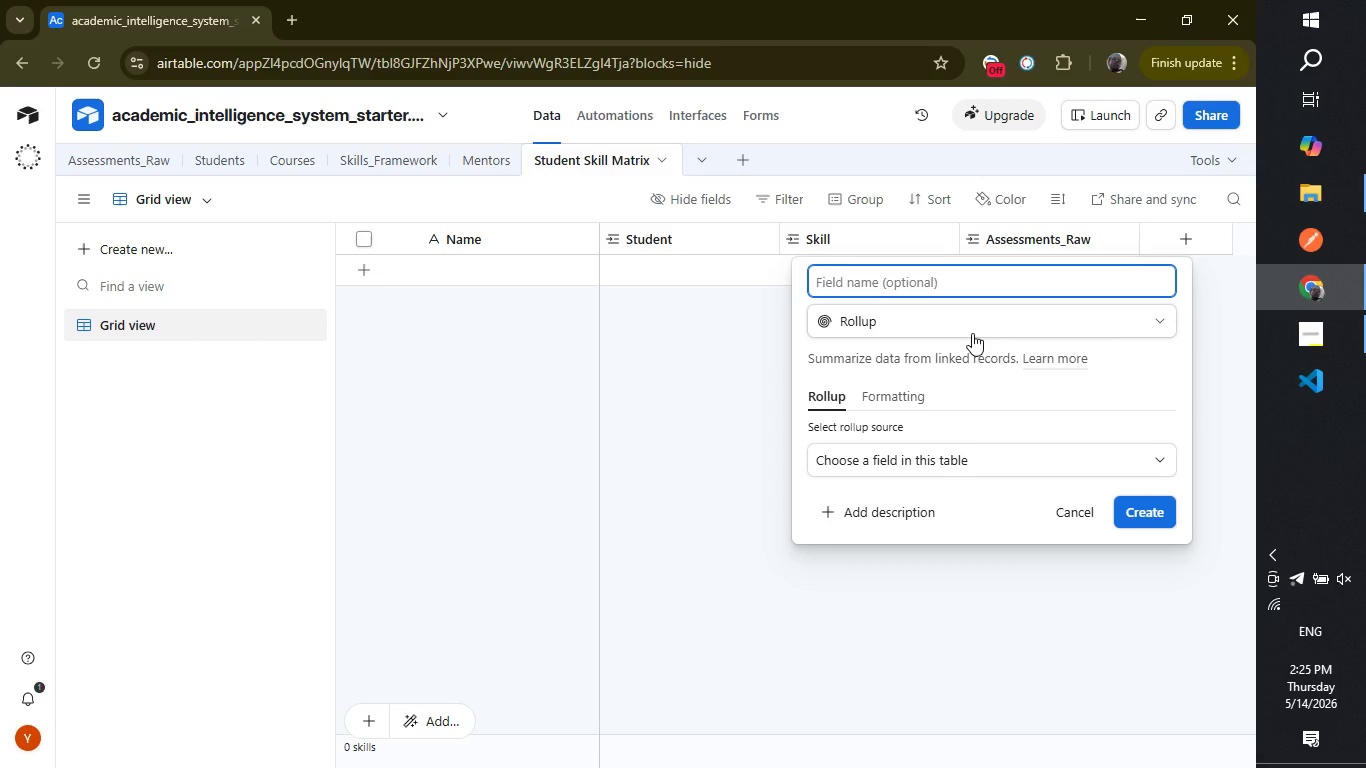 
type(Average Raw Score)
 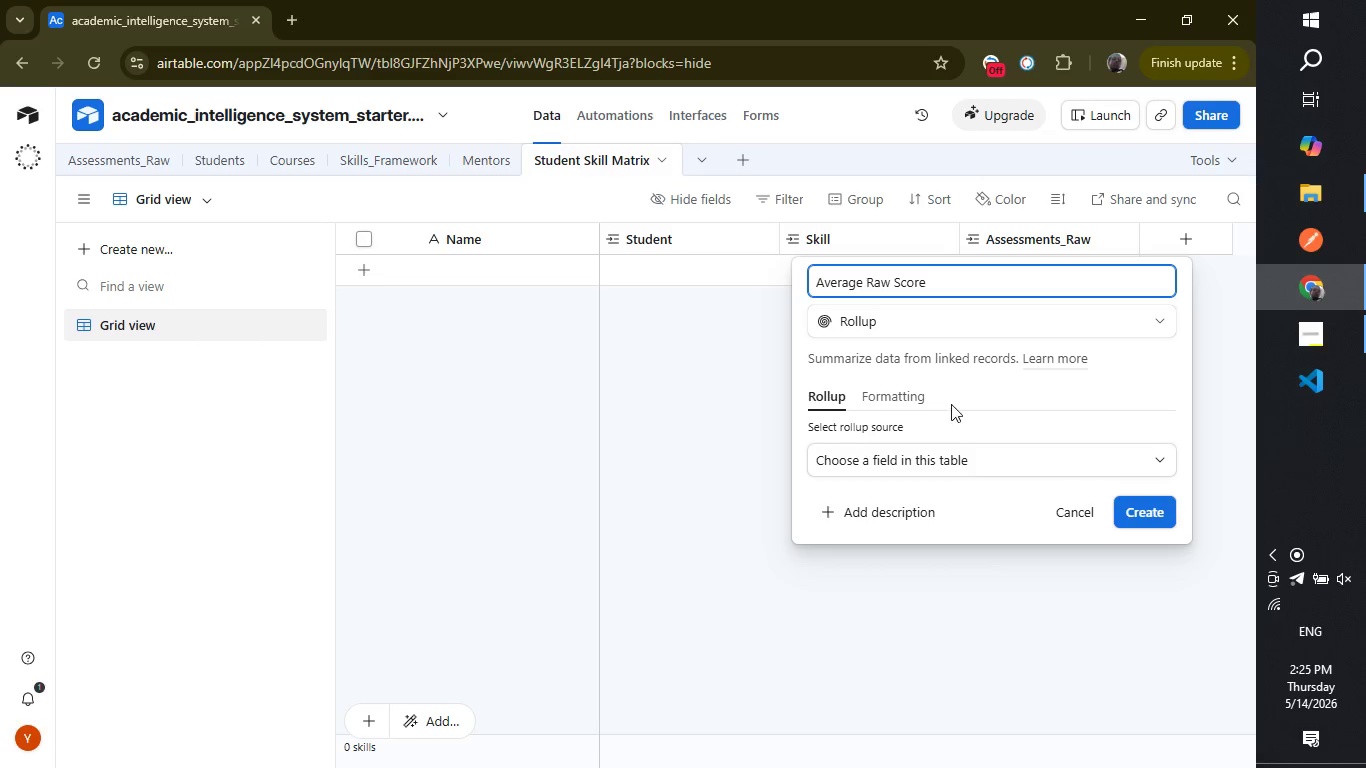 
left_click([957, 463])
 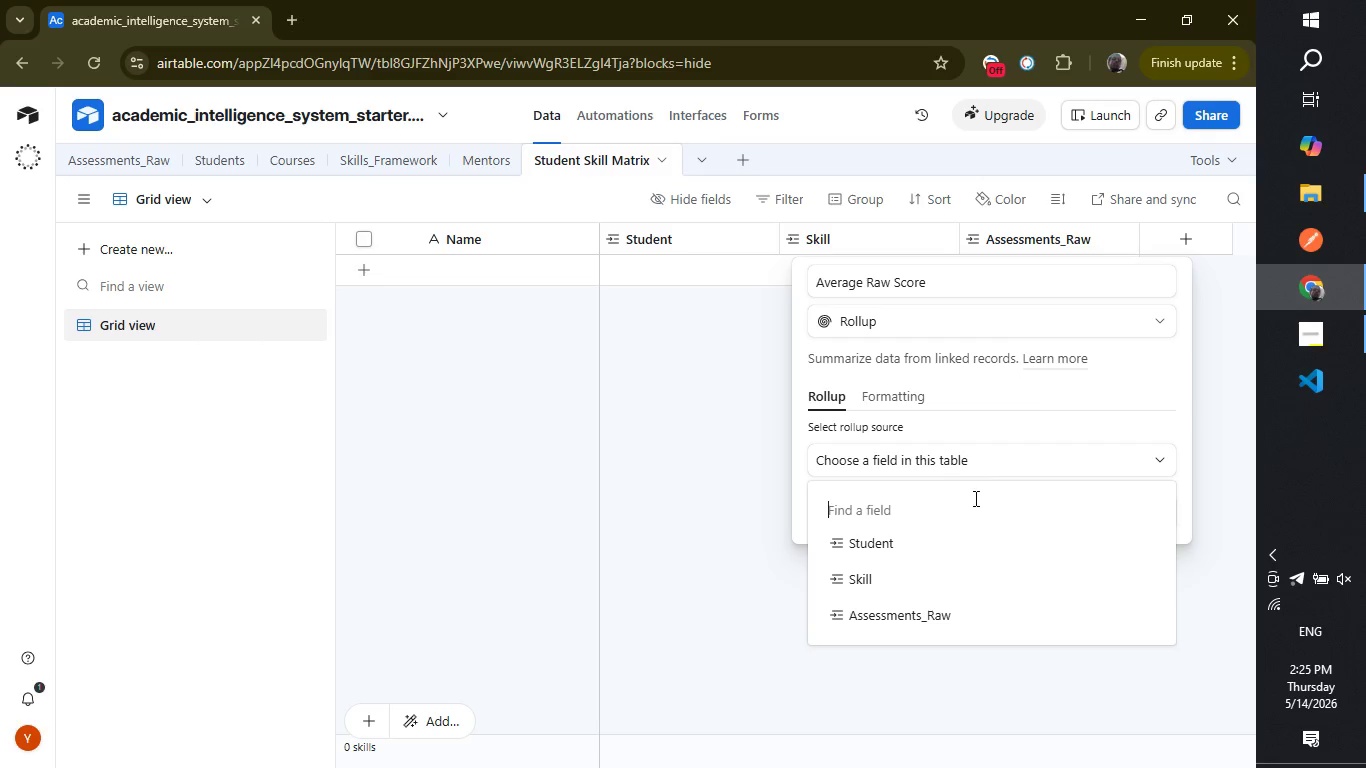 
wait(17.16)
 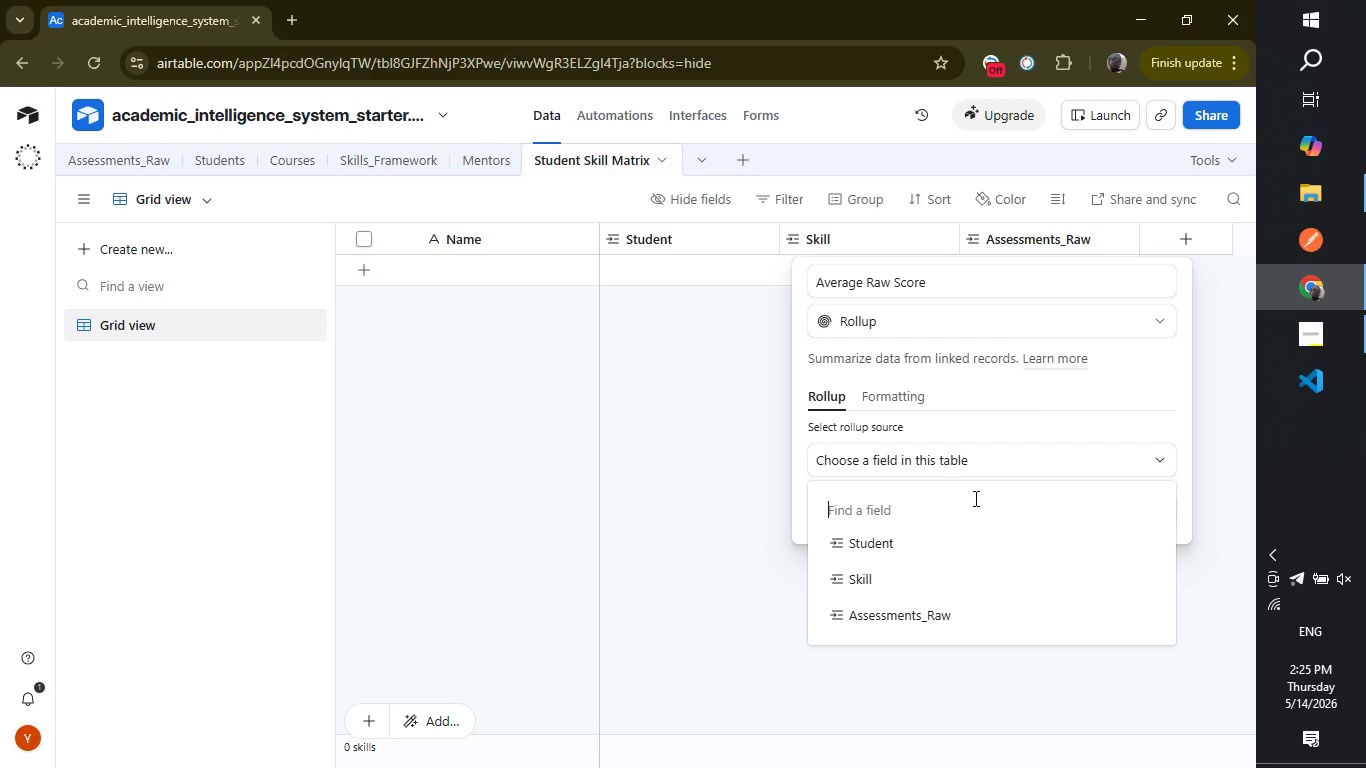 
left_click([926, 628])
 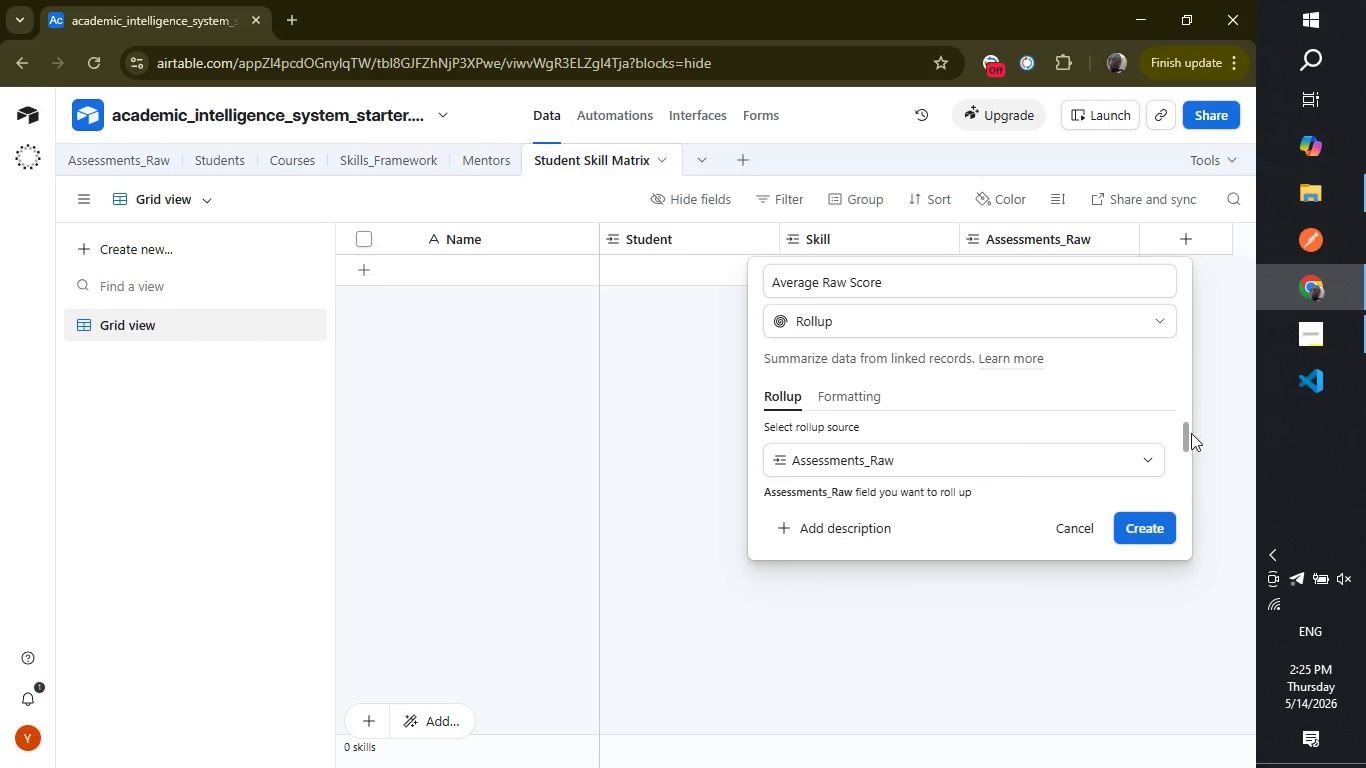 
left_click_drag(start_coordinate=[1184, 437], to_coordinate=[1178, 458])
 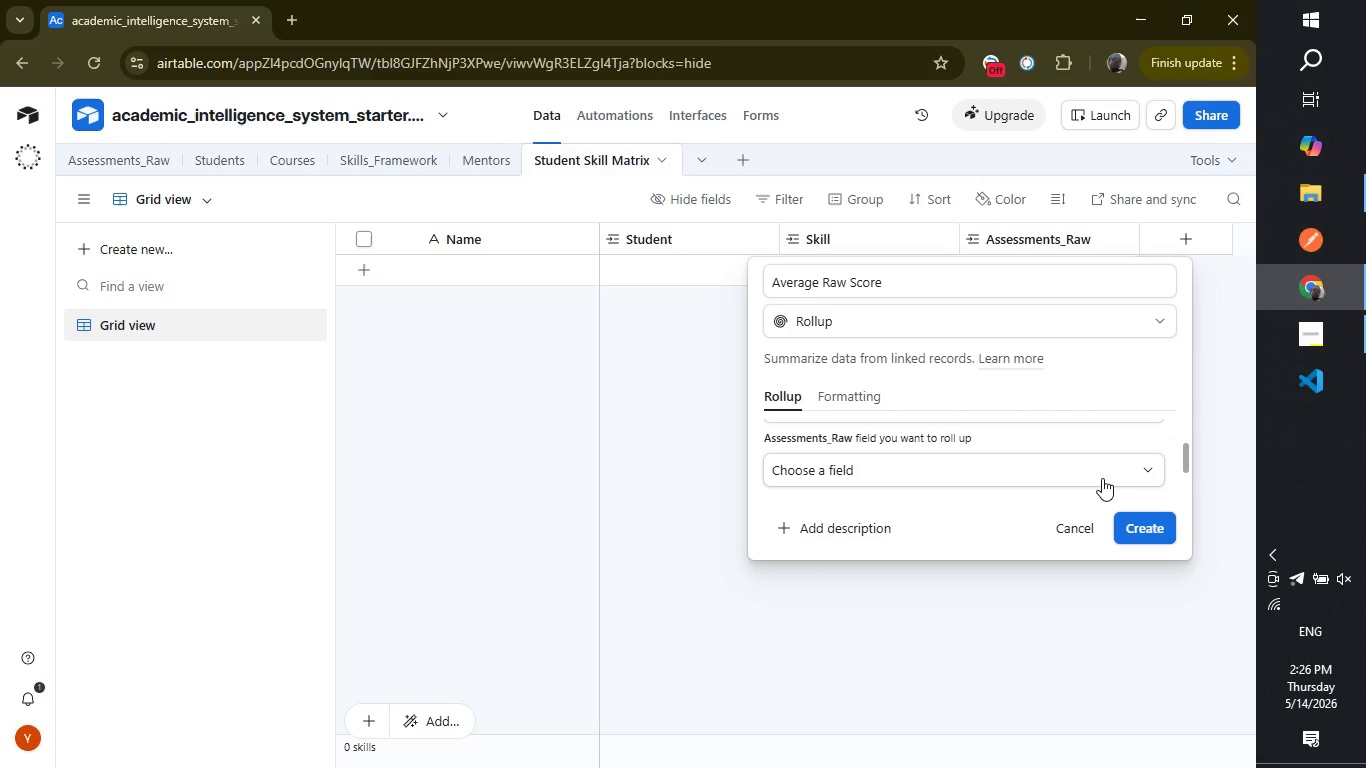 
left_click([1102, 478])
 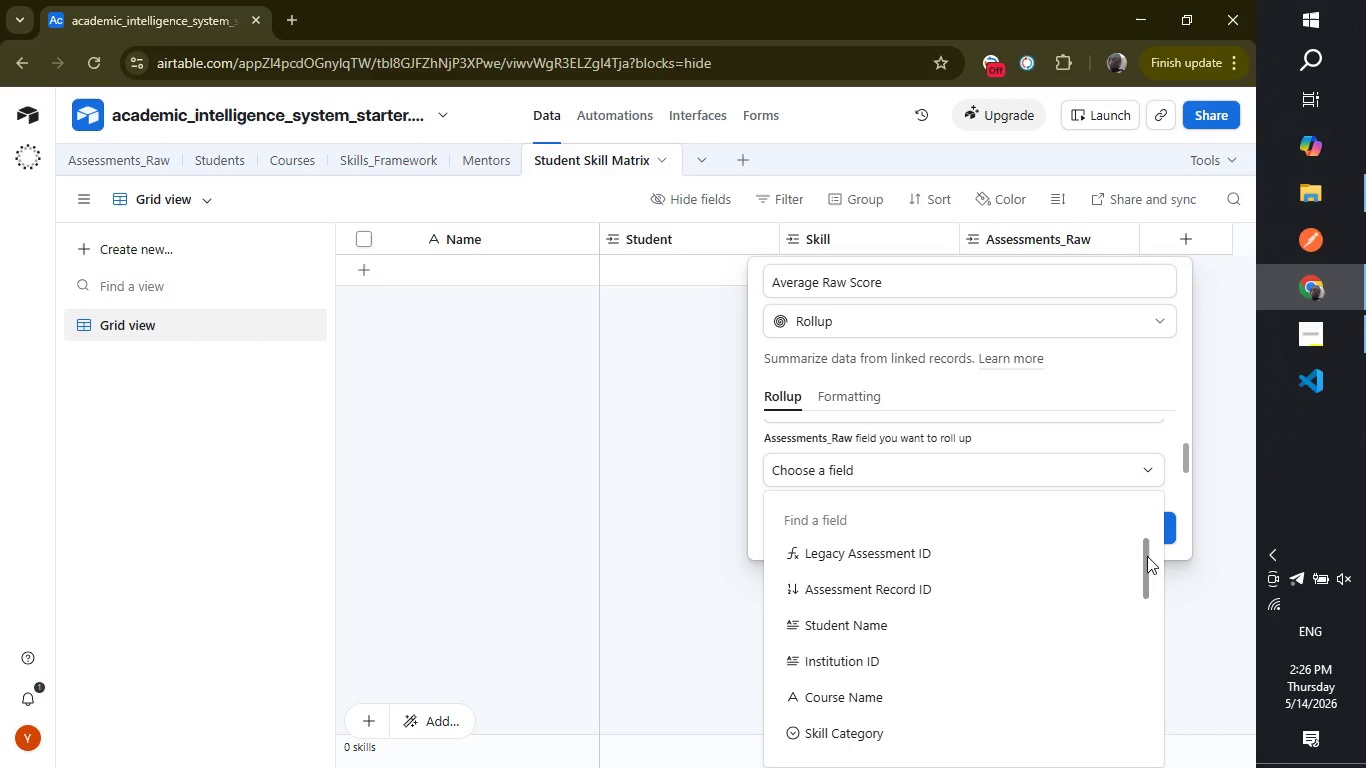 
left_click_drag(start_coordinate=[1147, 554], to_coordinate=[1146, 611])
 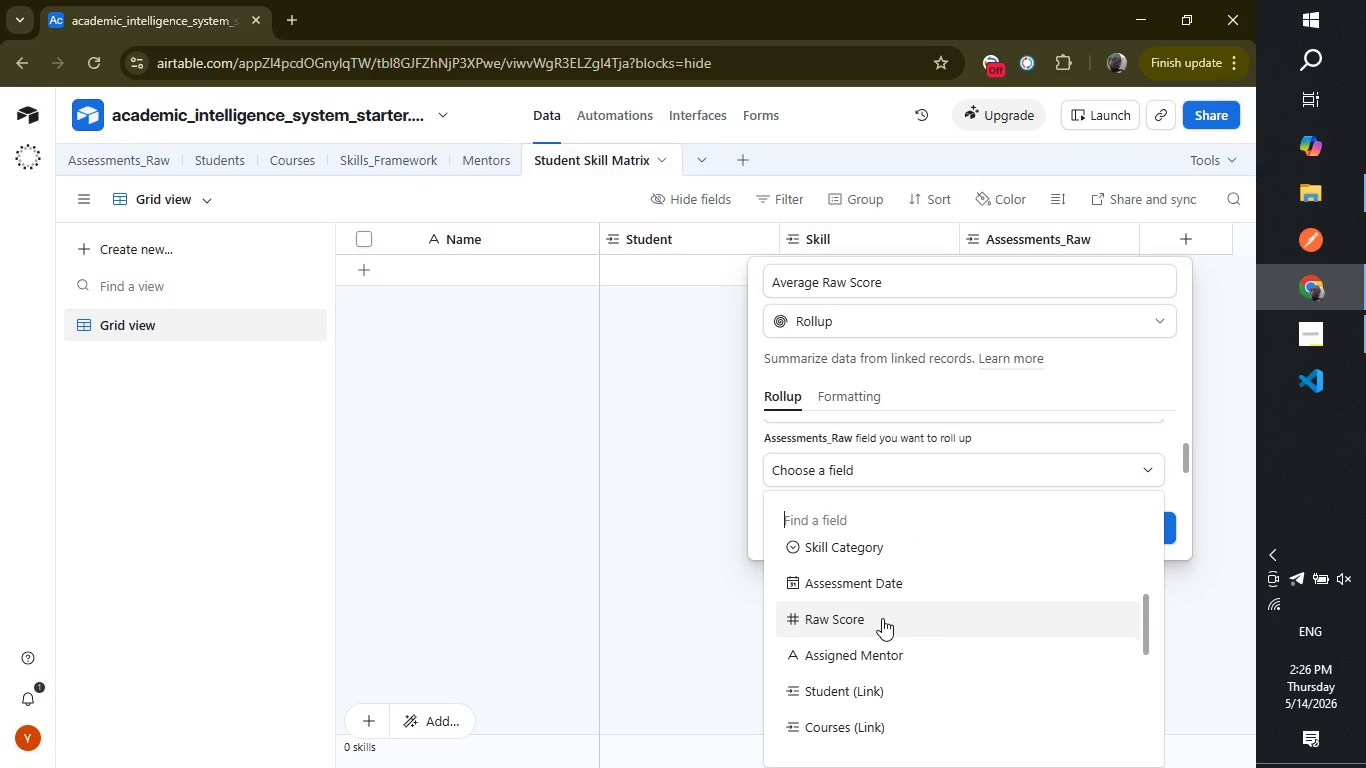 
left_click([882, 618])
 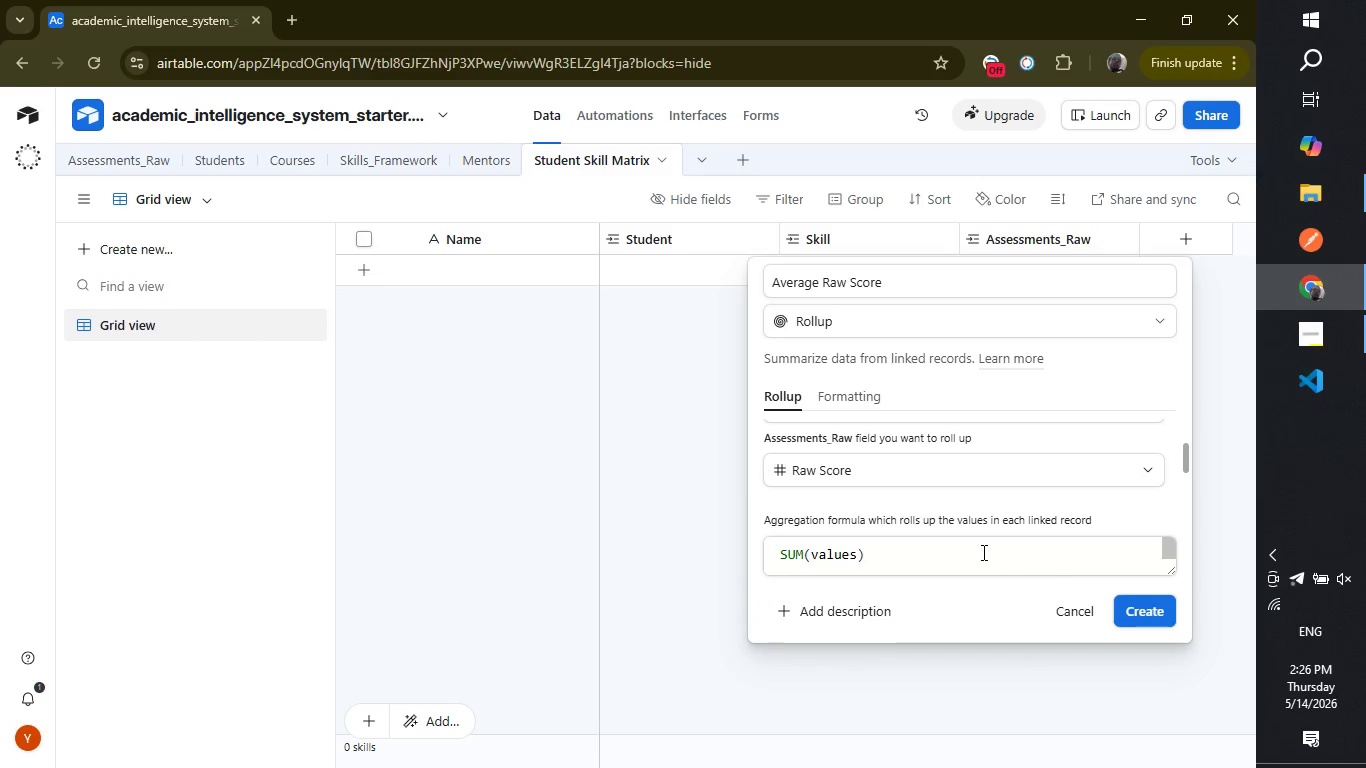 
double_click([980, 552])
 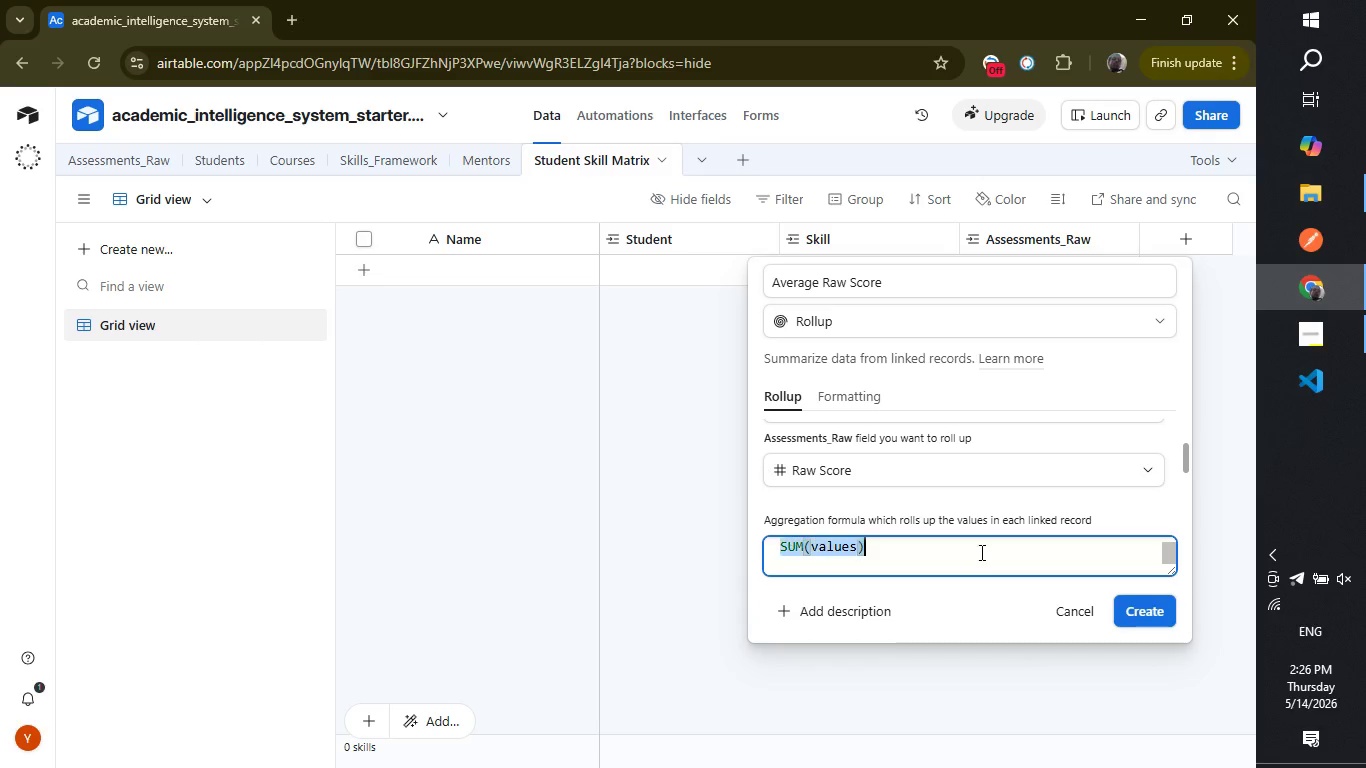 
triple_click([980, 552])
 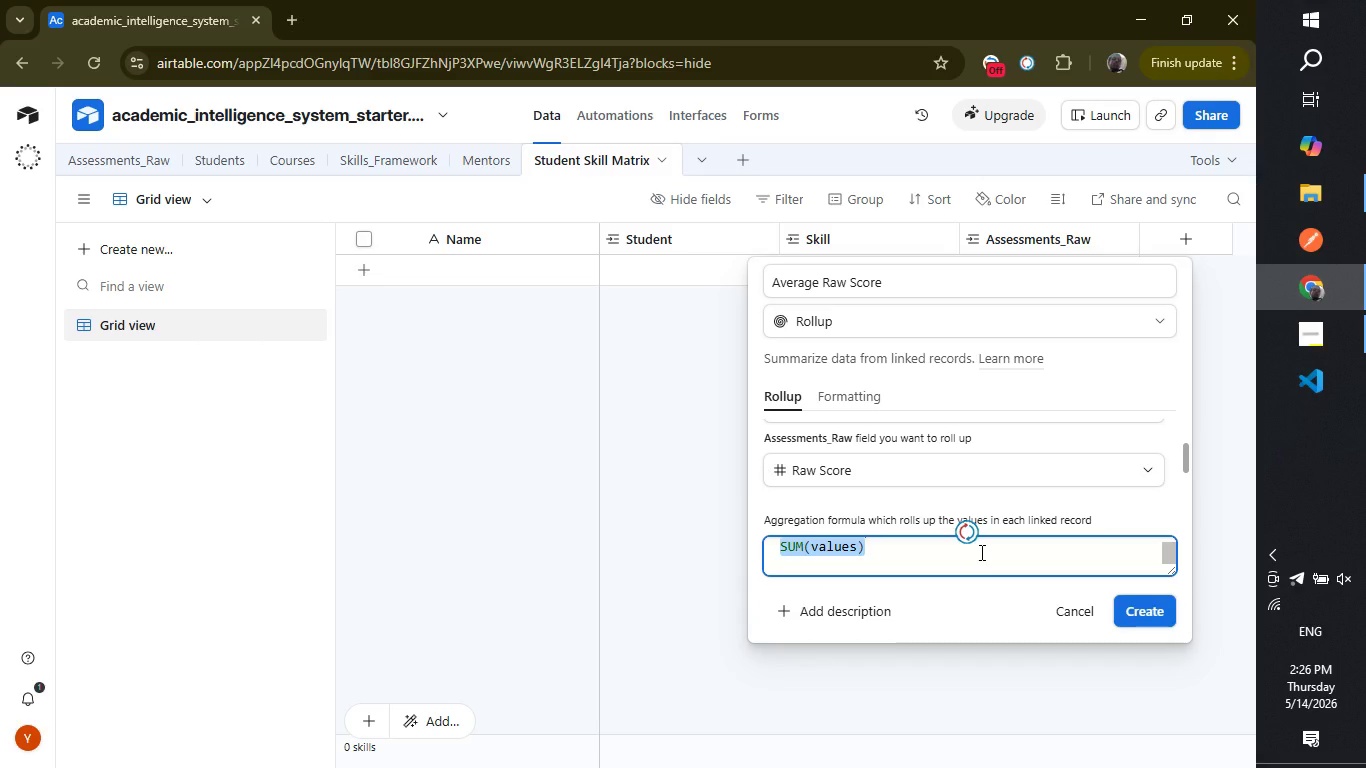 
type(avera)
 